 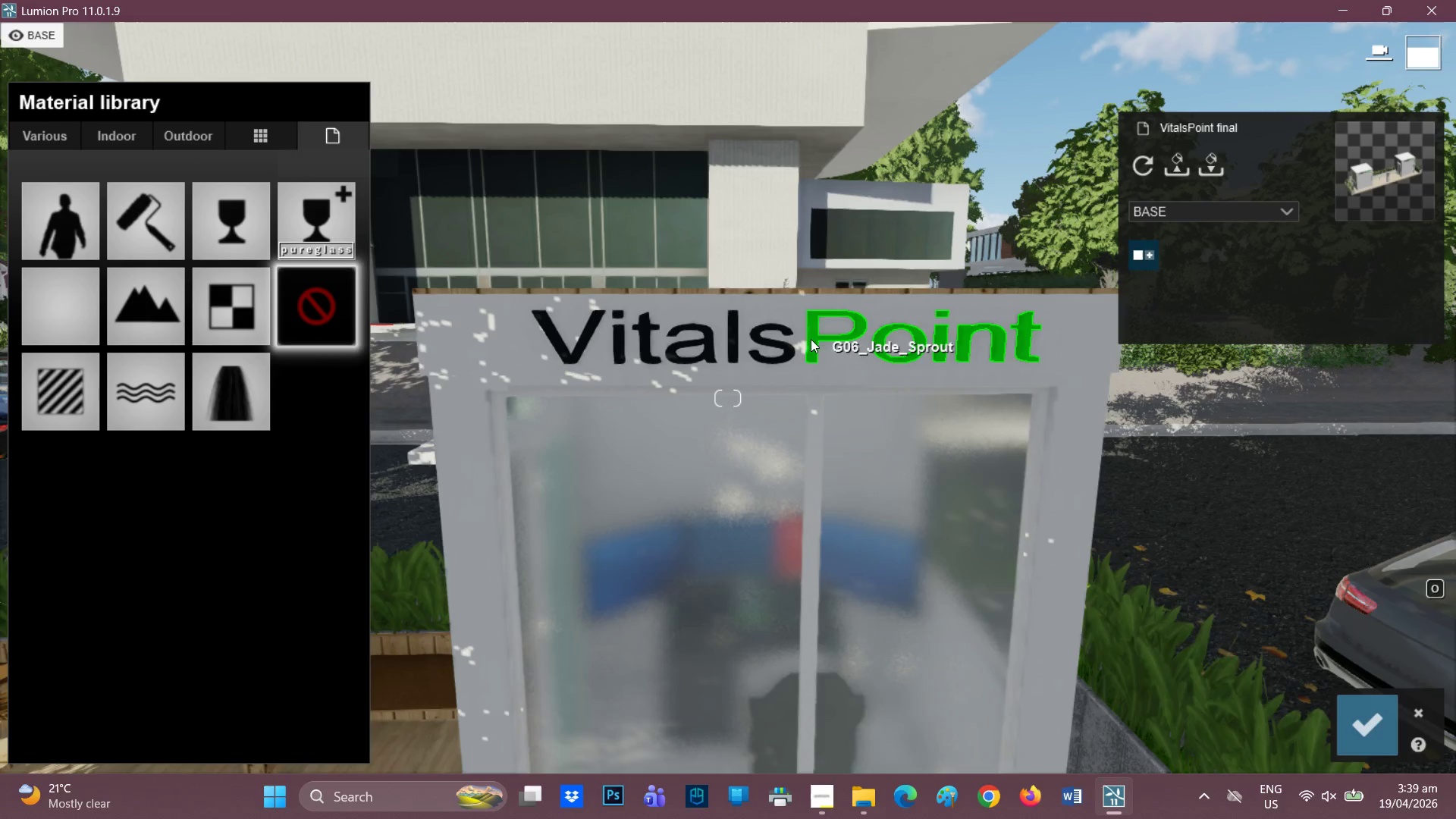 
left_click([43, 395])
 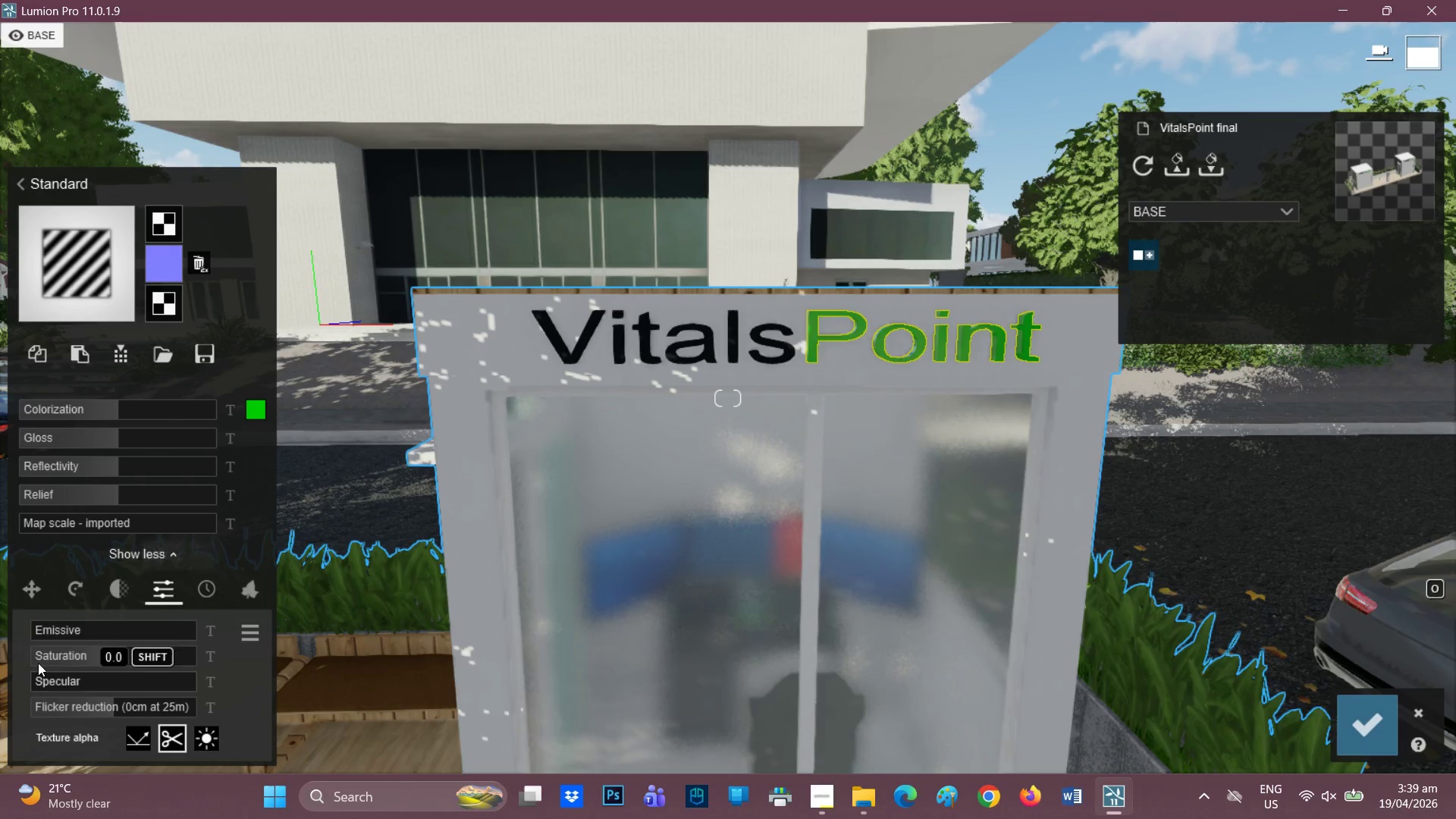 
wait(5.34)
 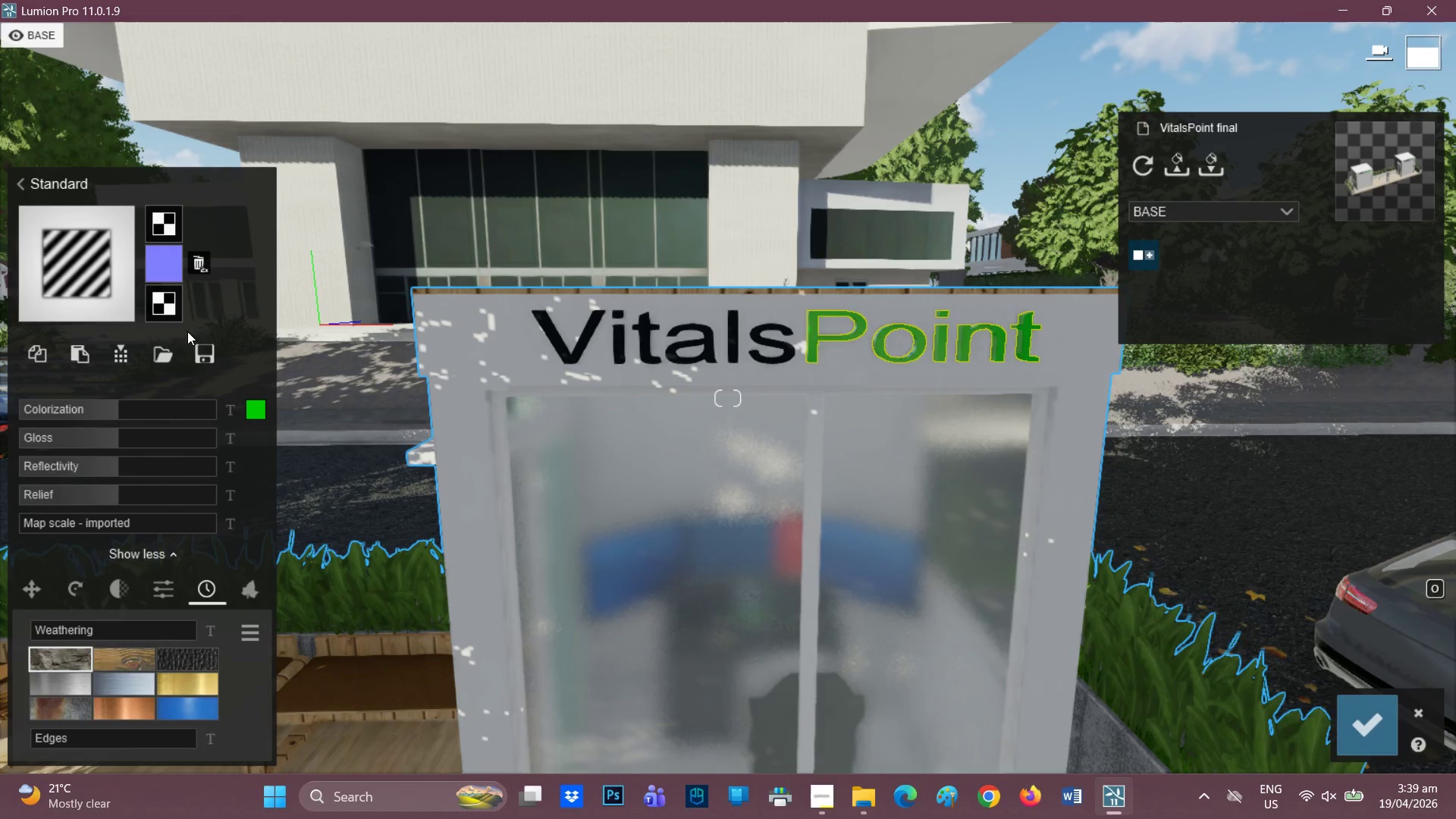 
left_click([37, 631])
 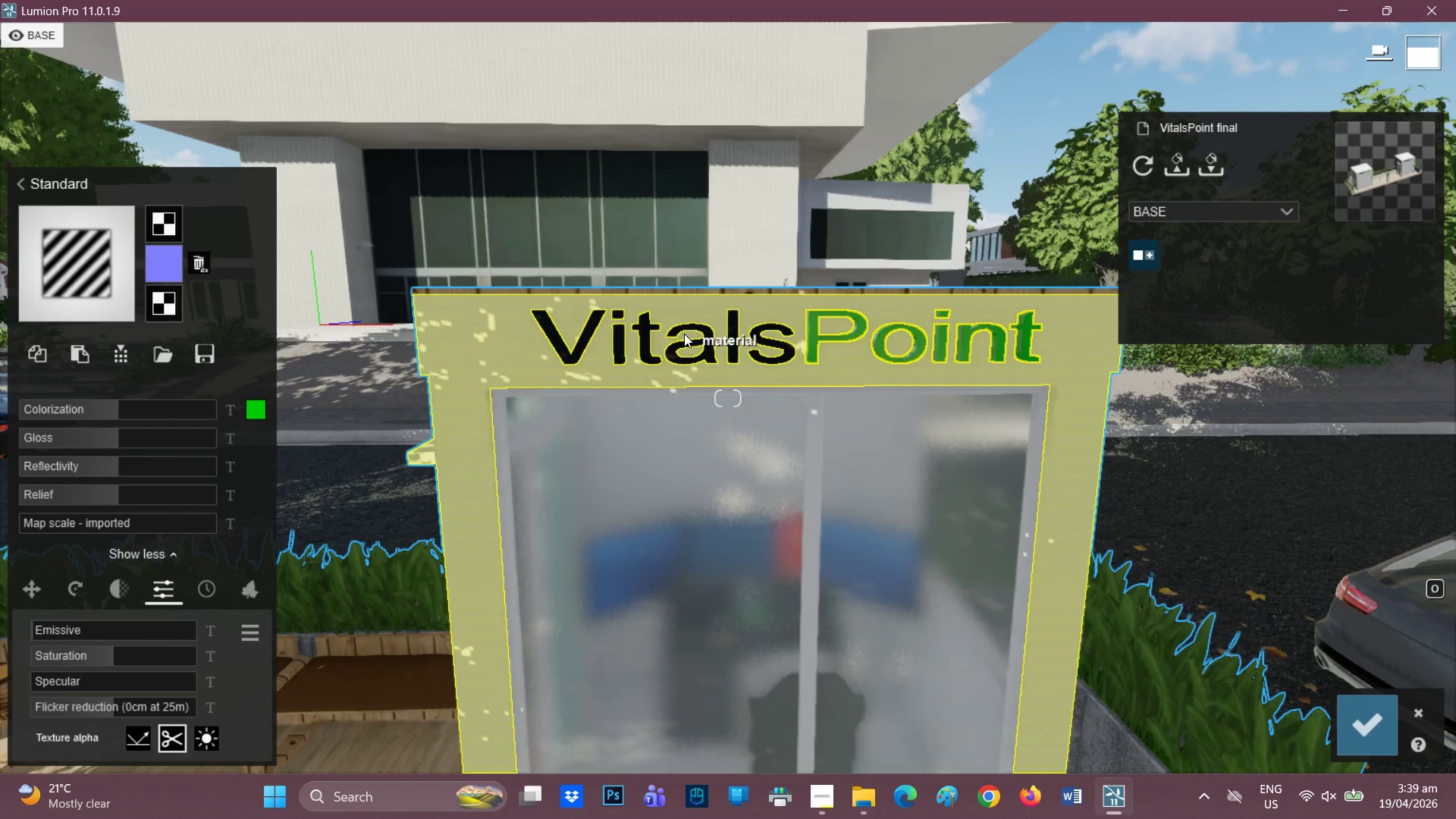 
wait(5.19)
 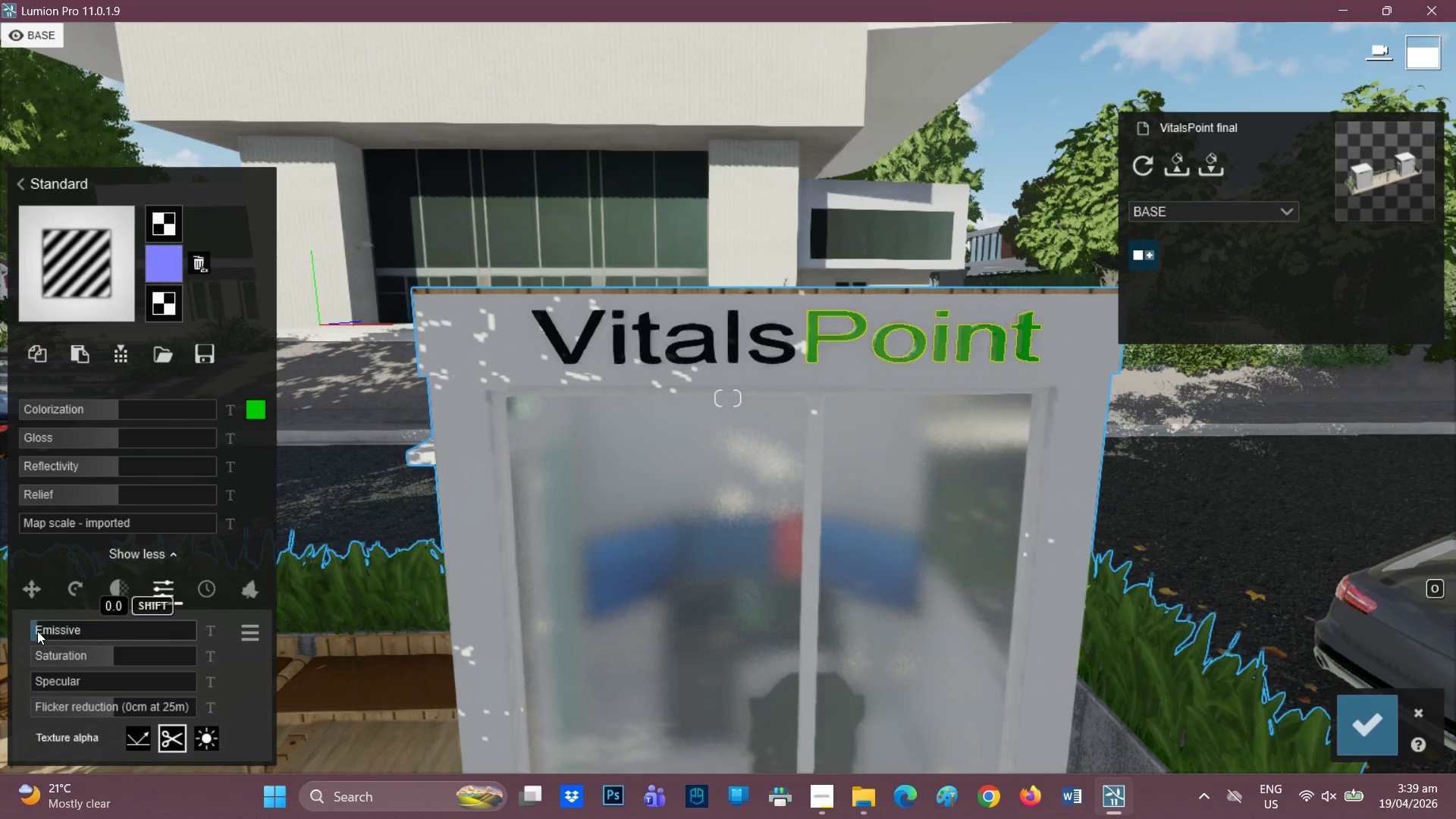 
left_click([702, 340])
 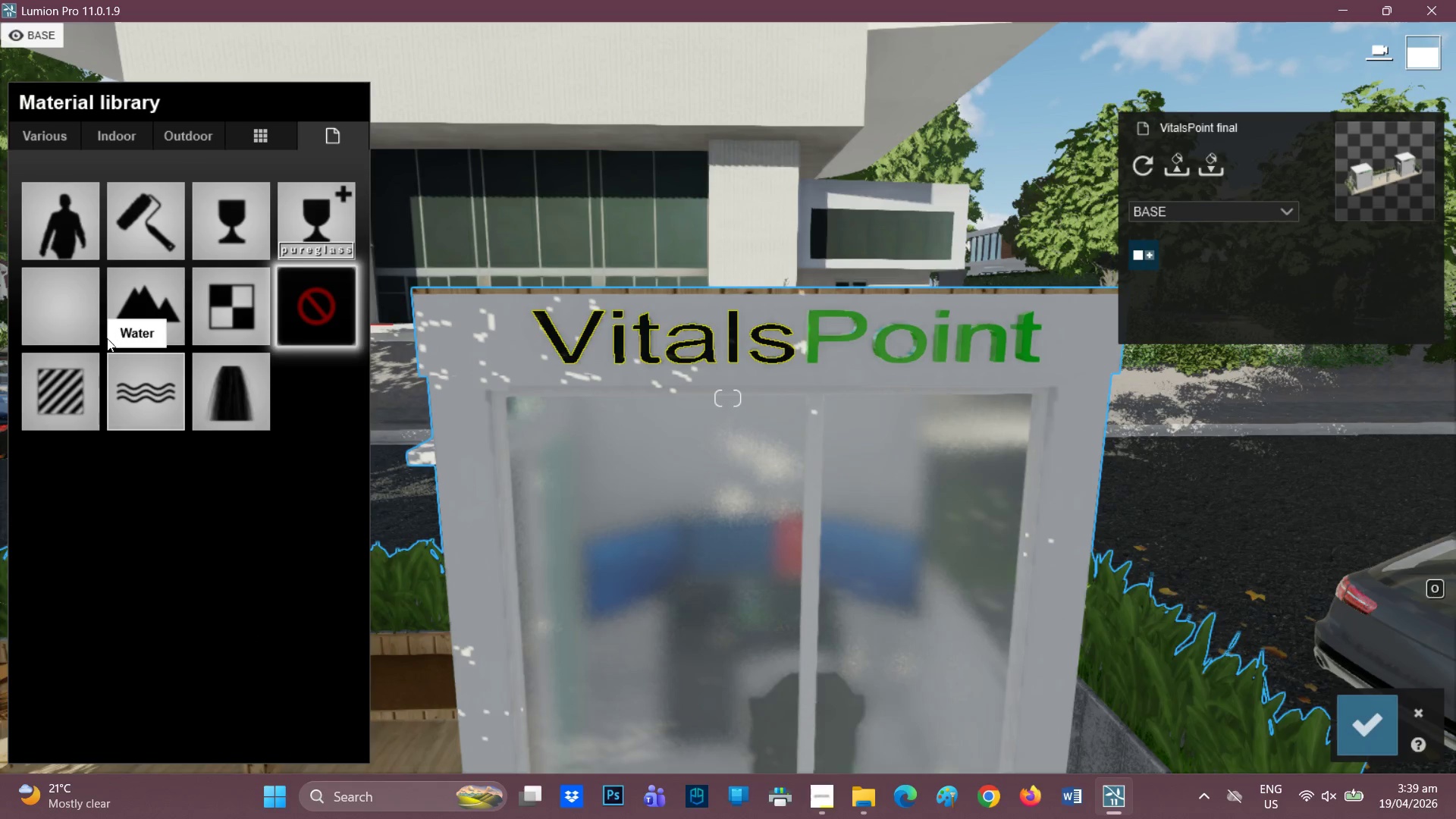 
left_click([71, 388])
 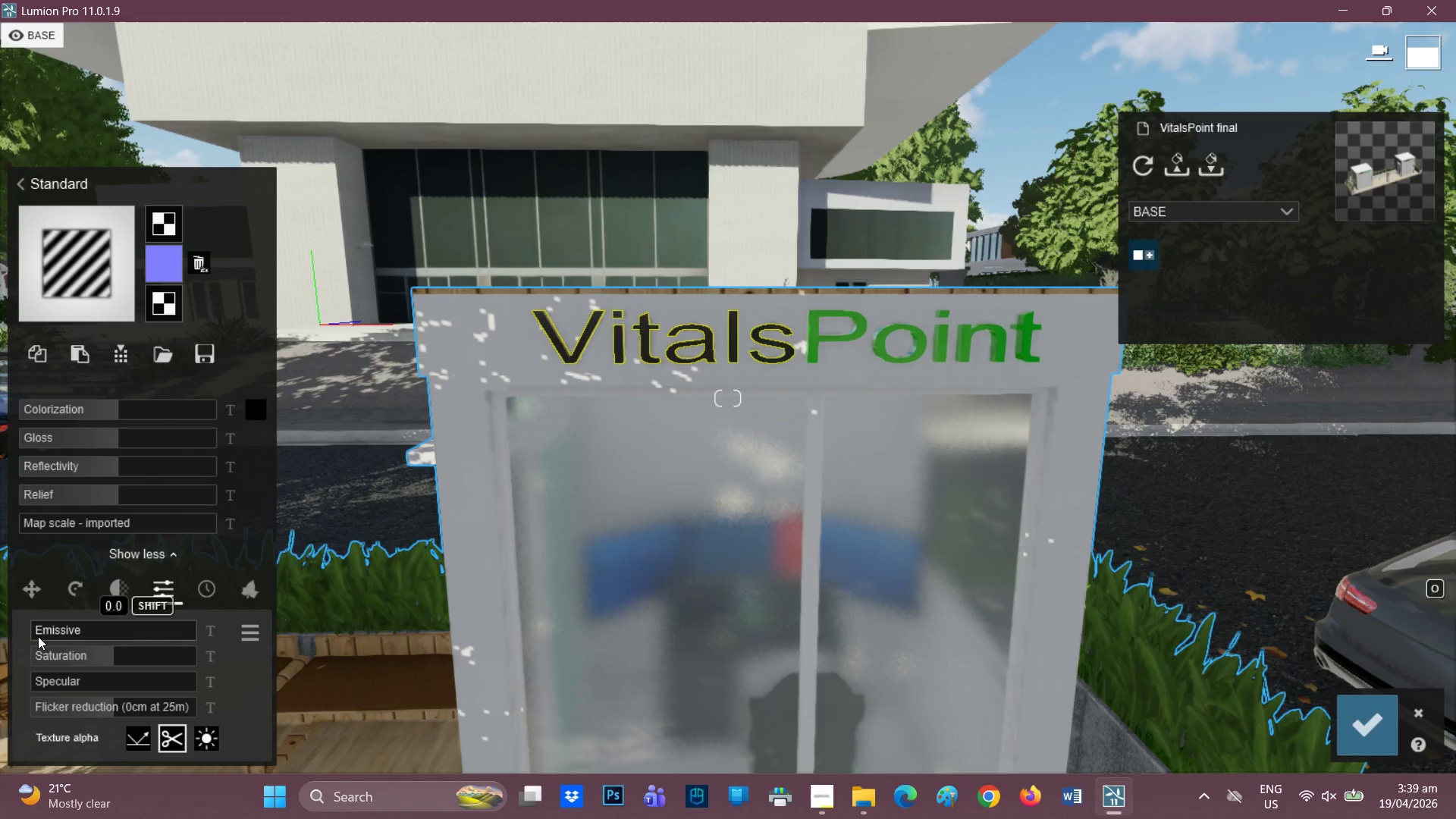 
left_click([36, 632])
 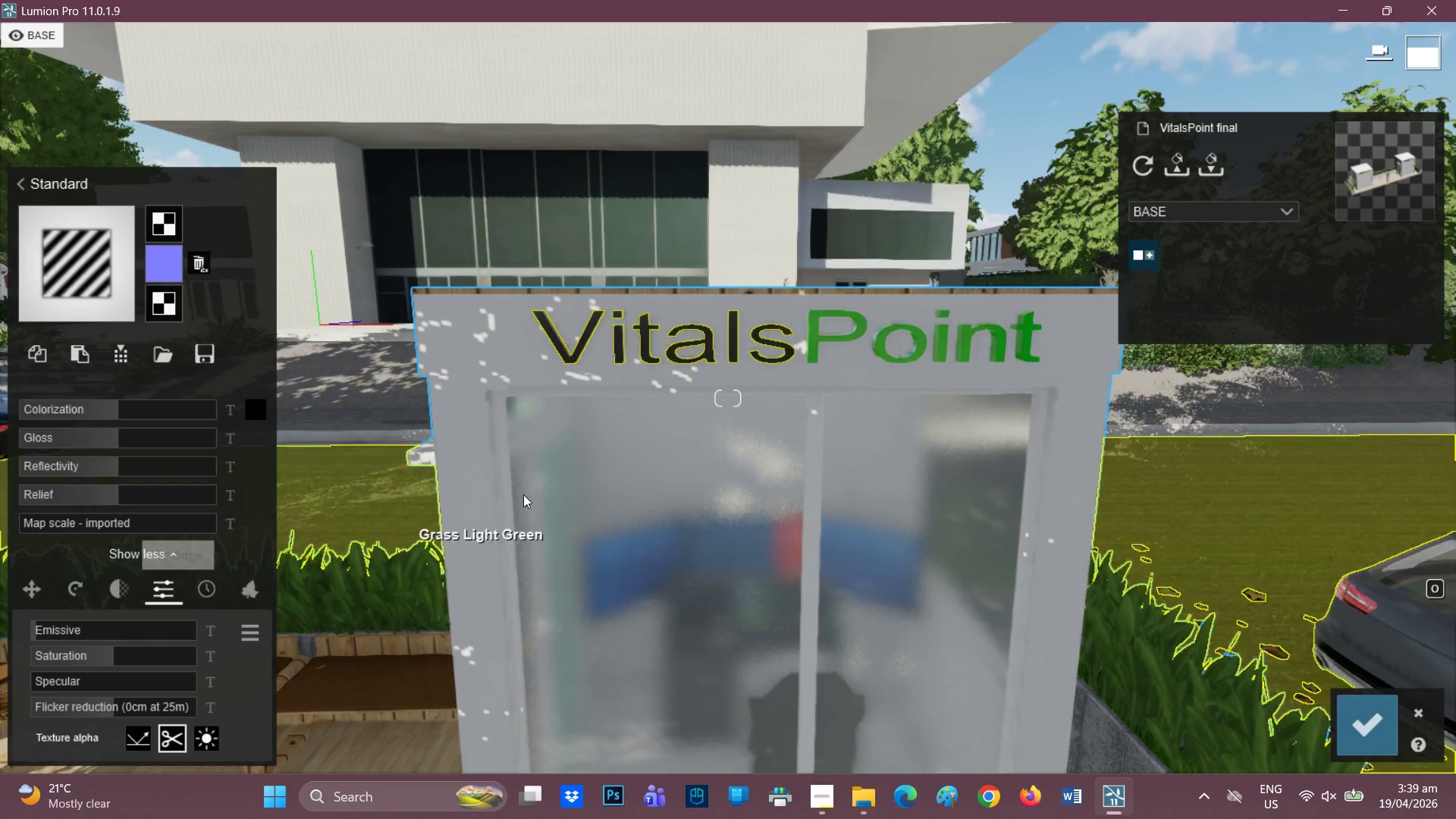 
scroll: coordinate [614, 442], scroll_direction: down, amount: 3.0
 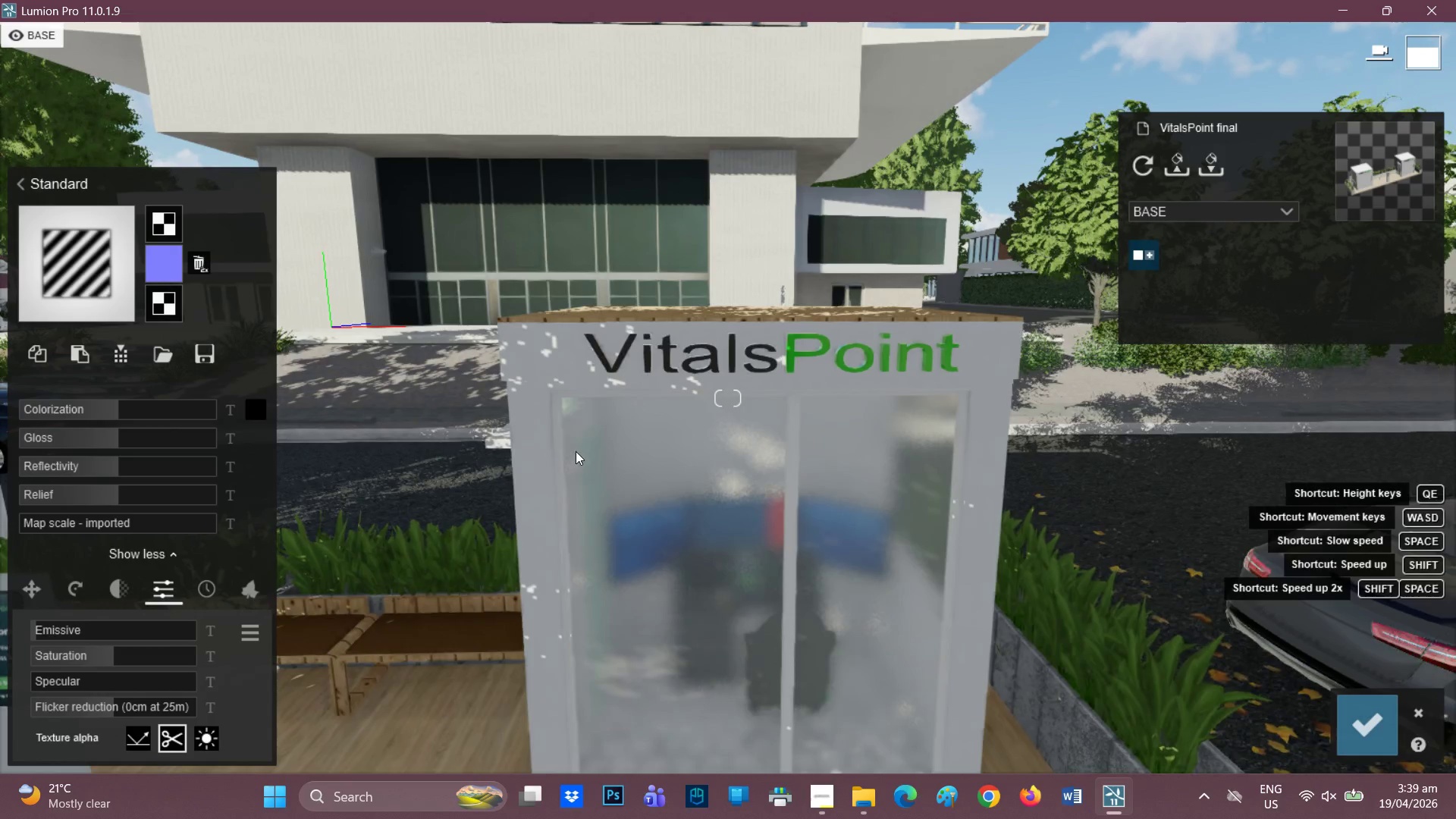 
type(aqw)
 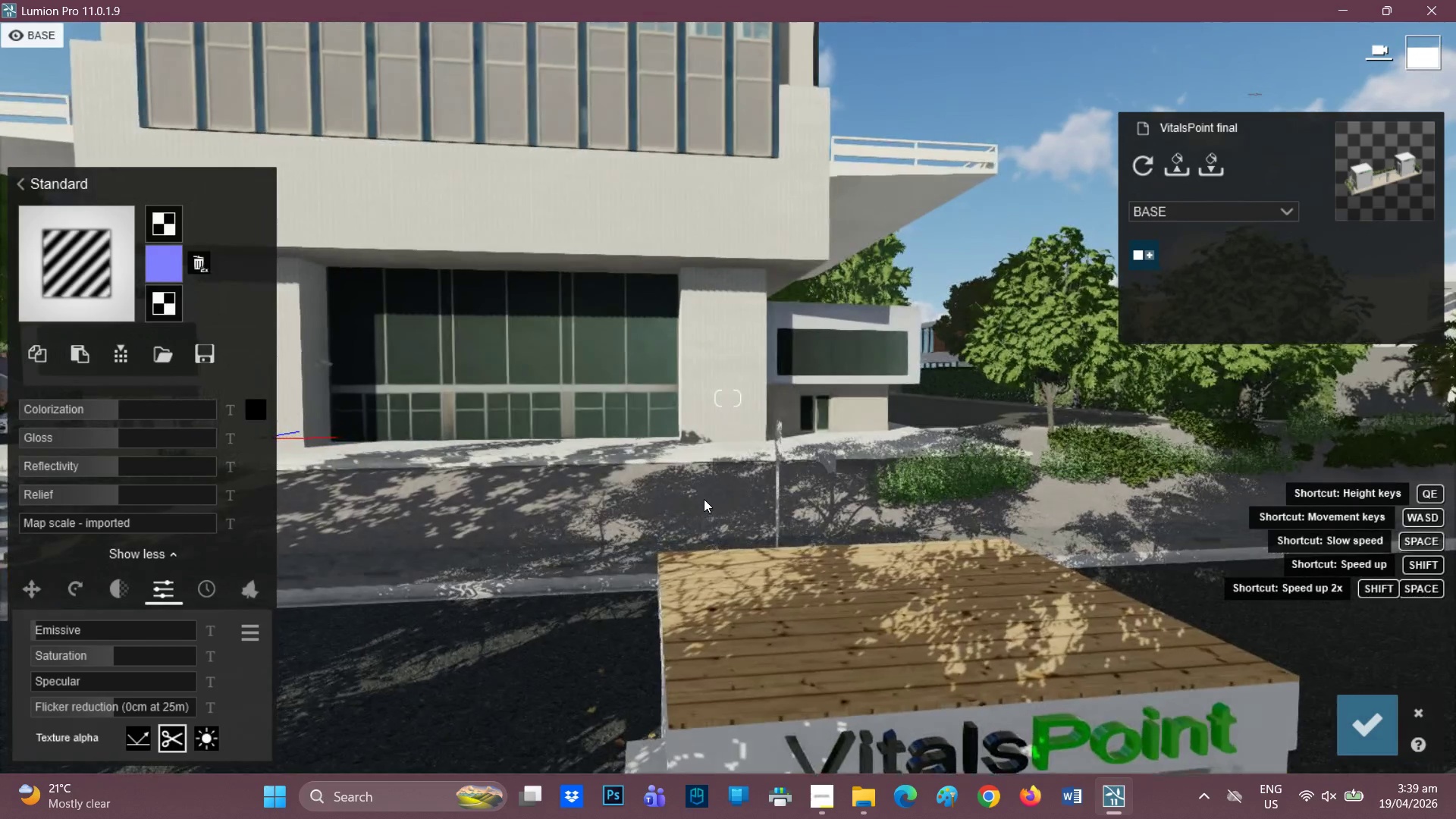 
hold_key(key=E, duration=0.33)
 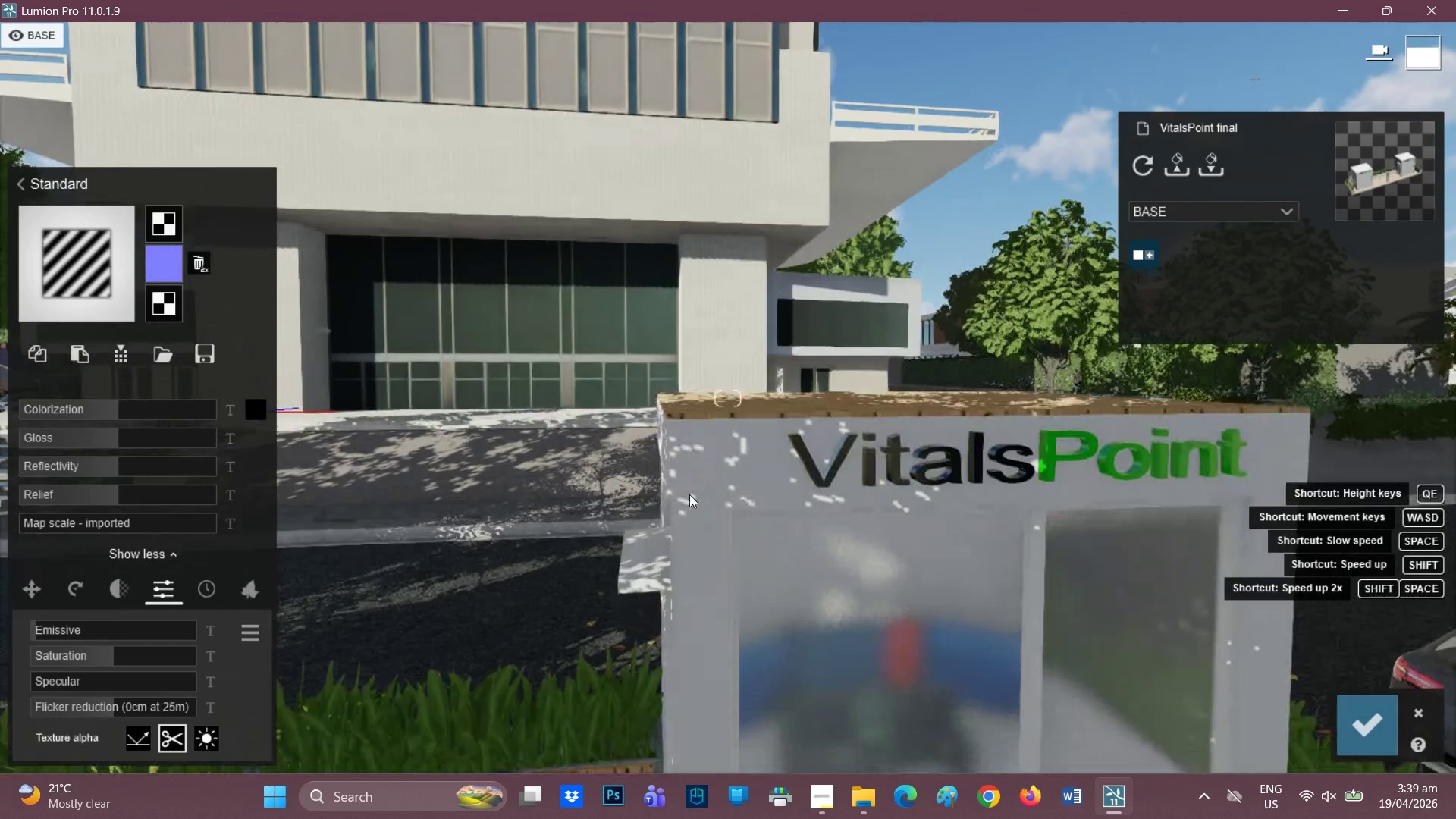 
hold_key(key=E, duration=0.31)
 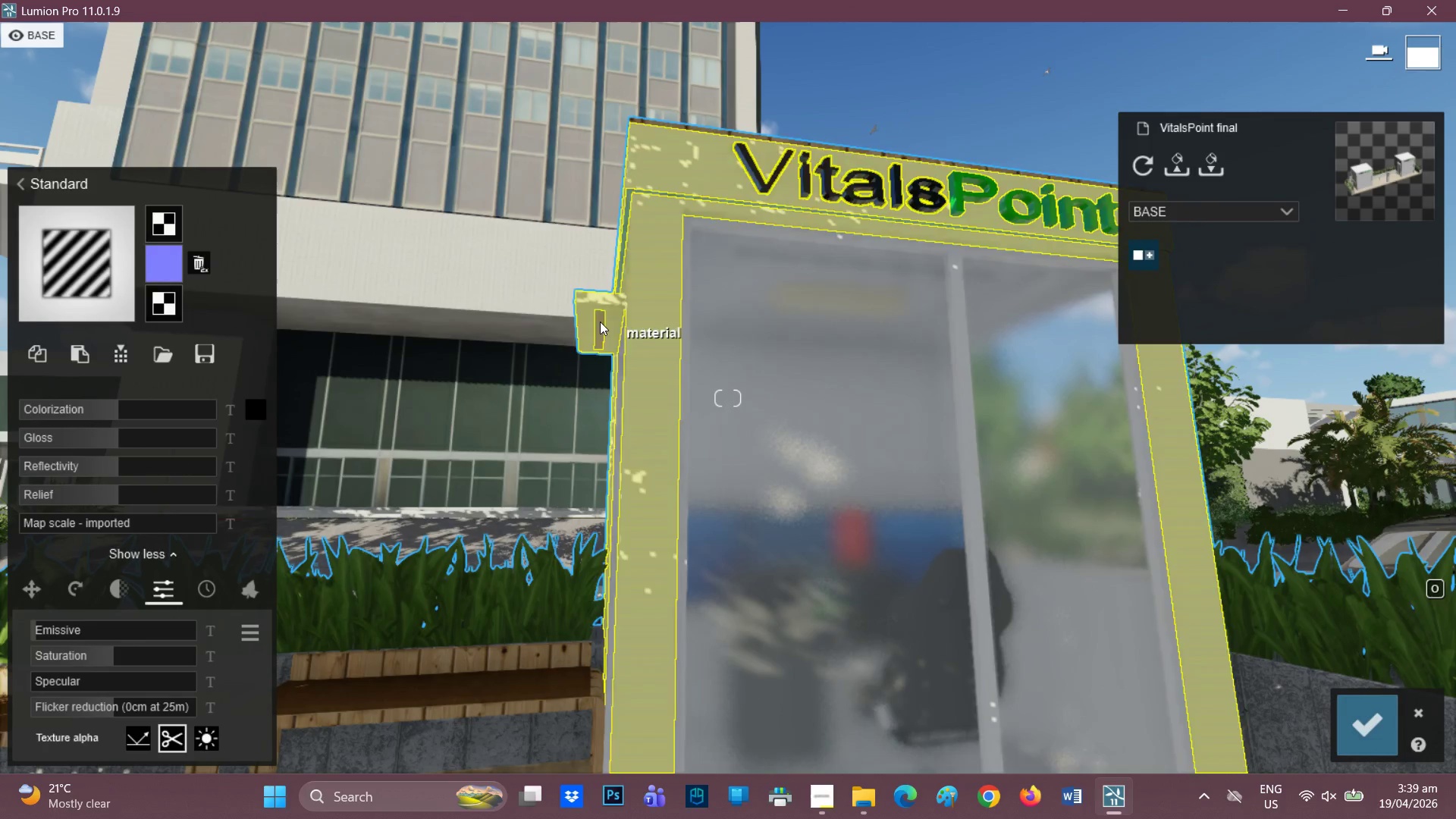 
left_click([600, 322])
 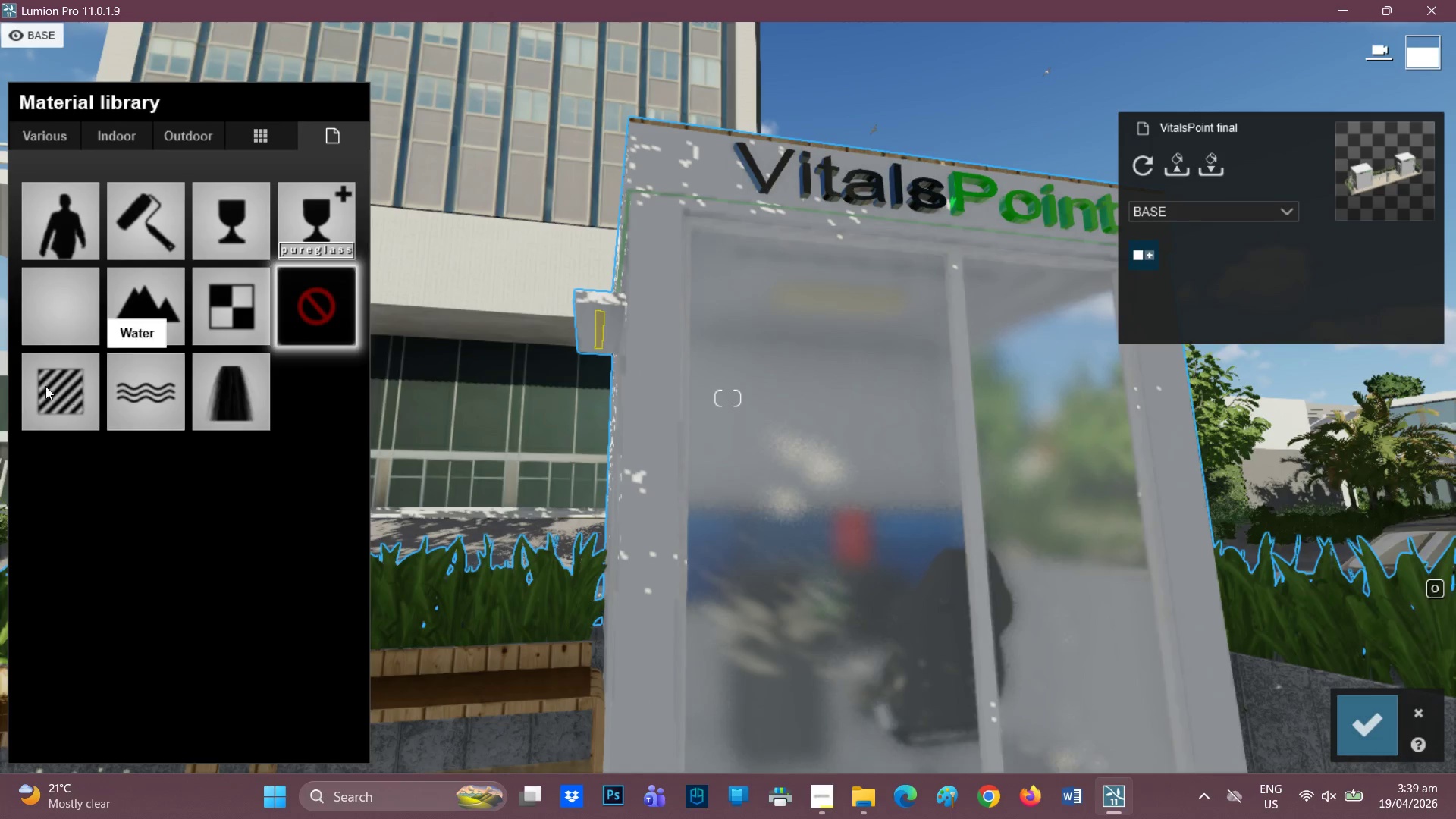 
left_click([46, 384])
 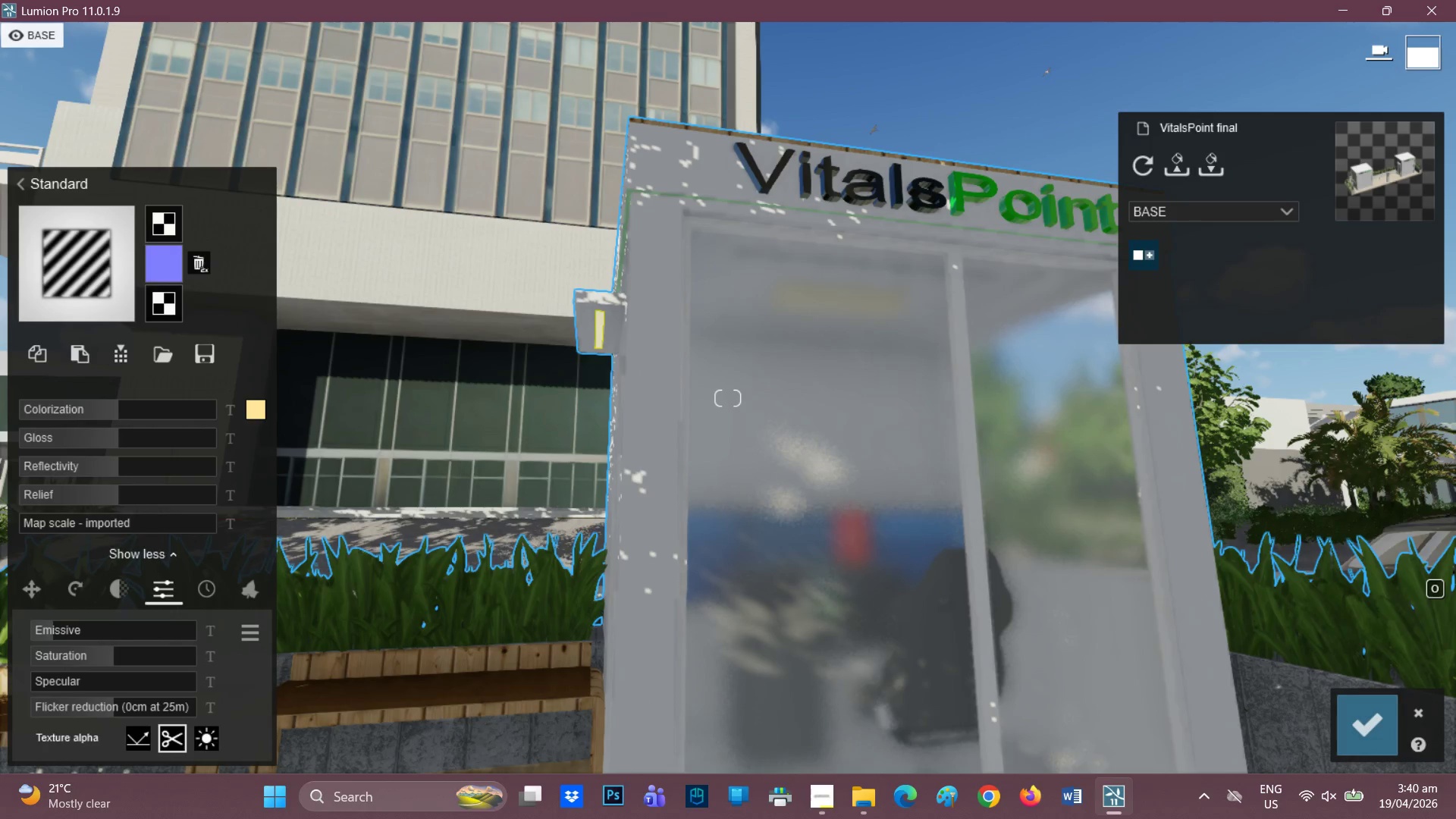 
key(A)
 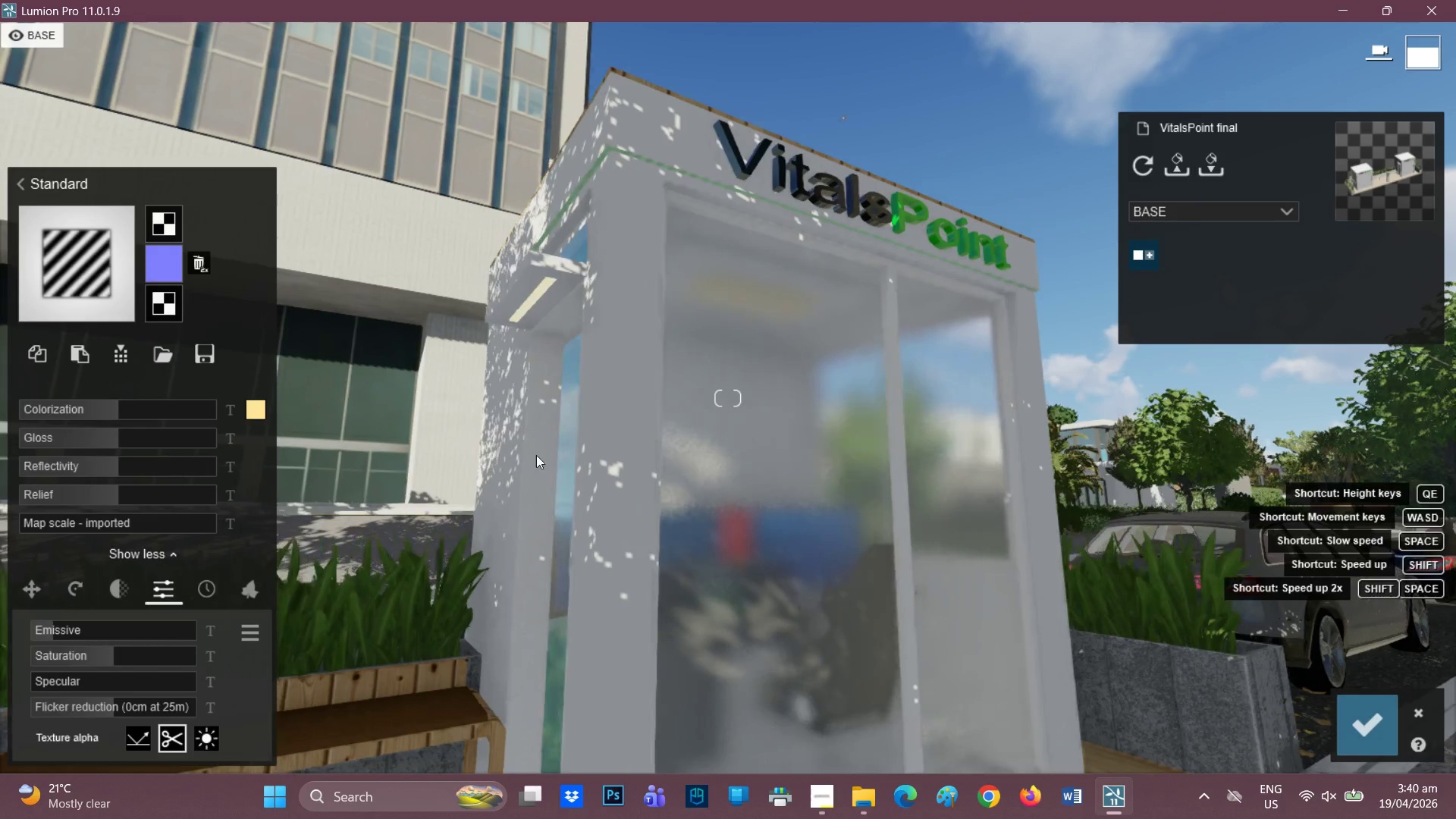 
hold_key(key=A, duration=0.31)
 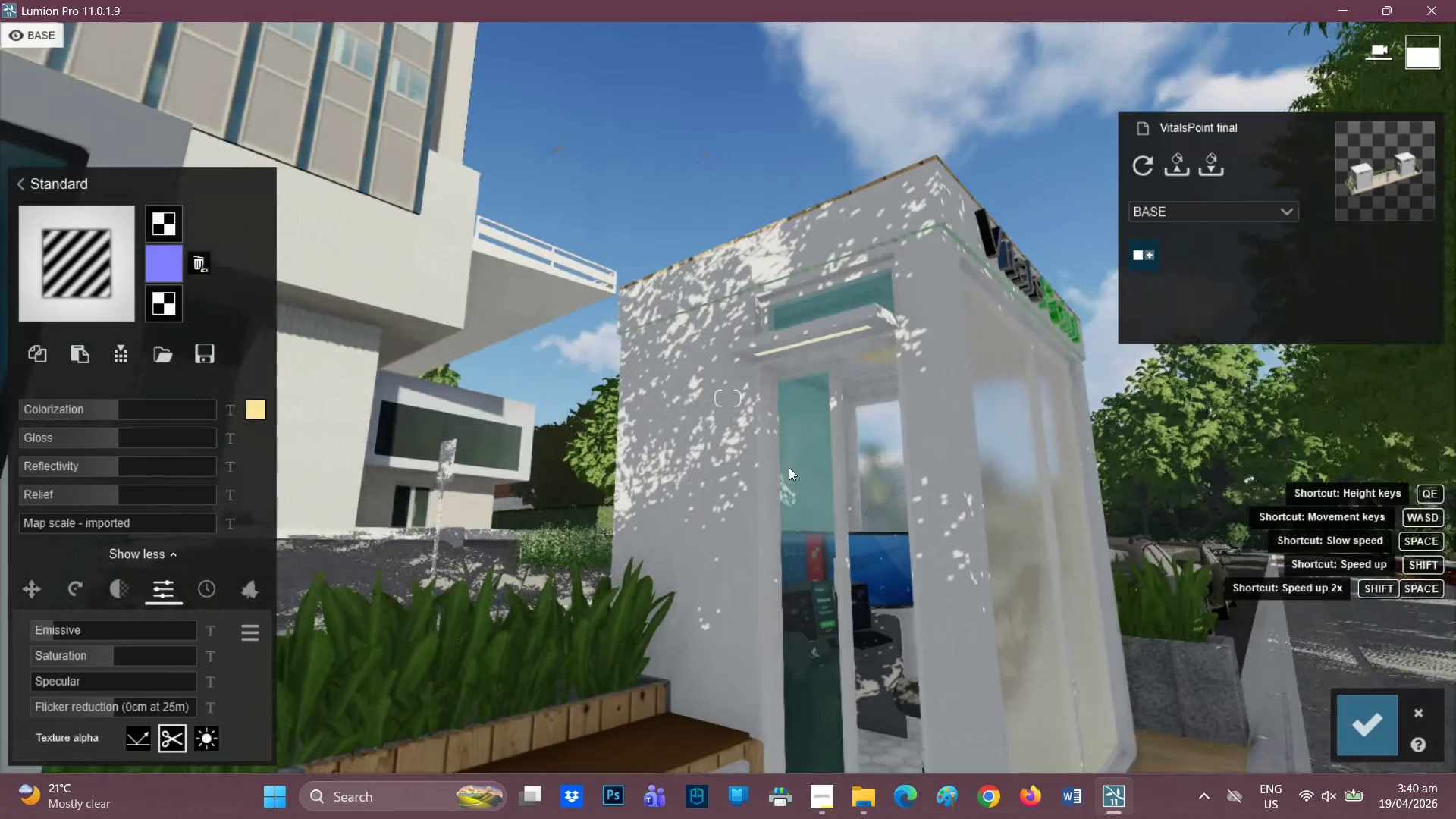 
scroll: coordinate [880, 390], scroll_direction: up, amount: 3.0
 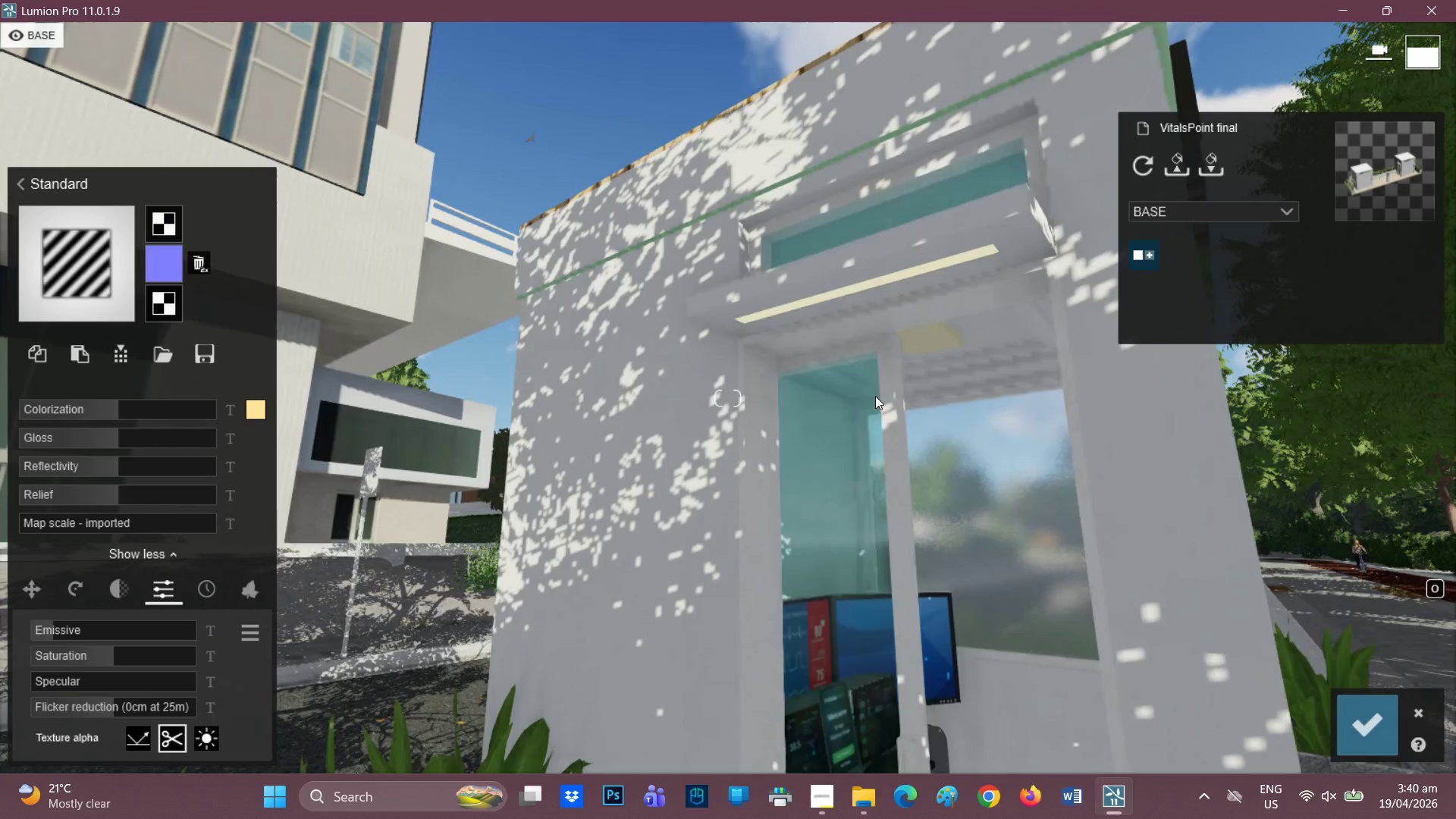 
key(D)
 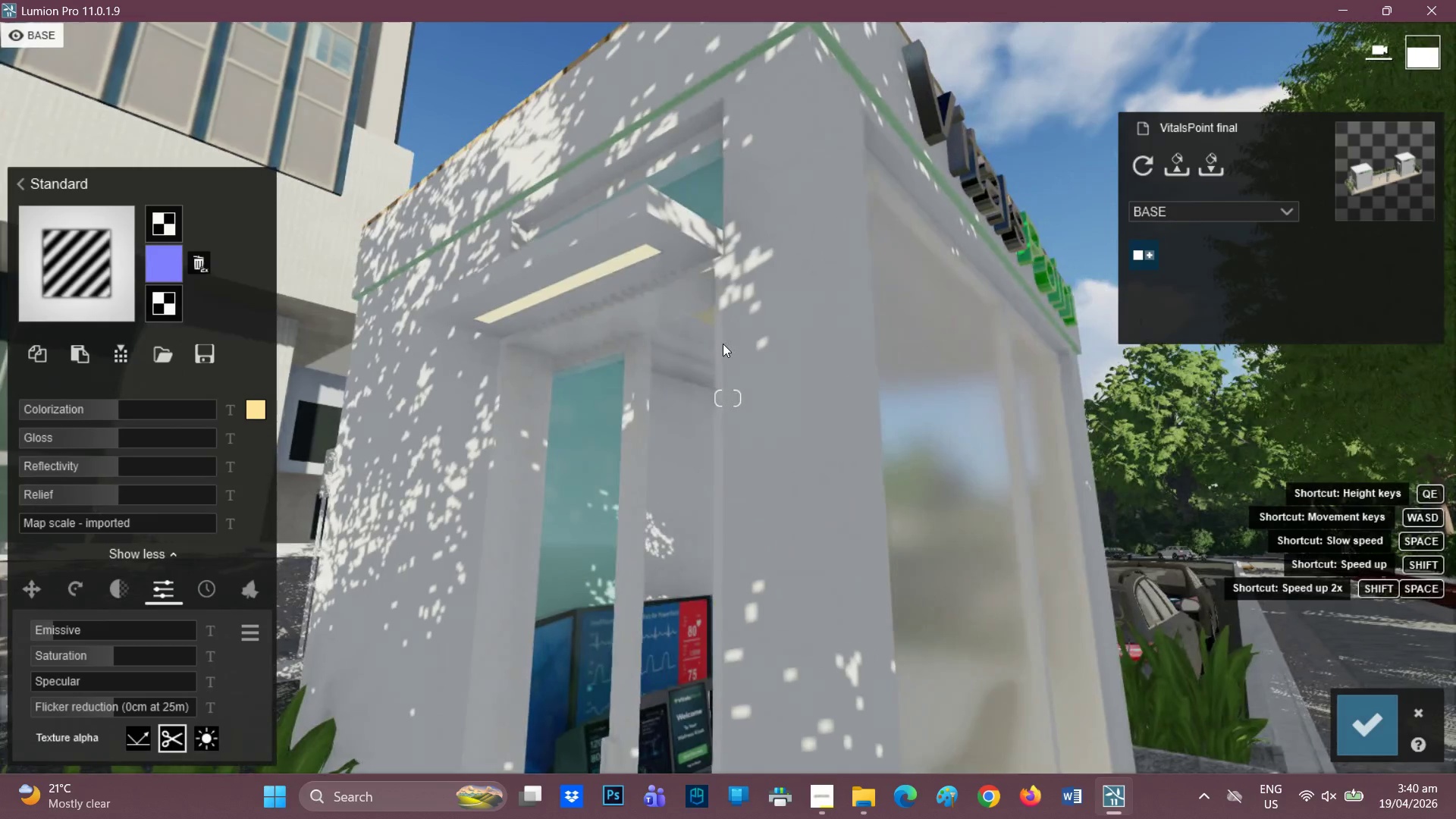 
key(A)
 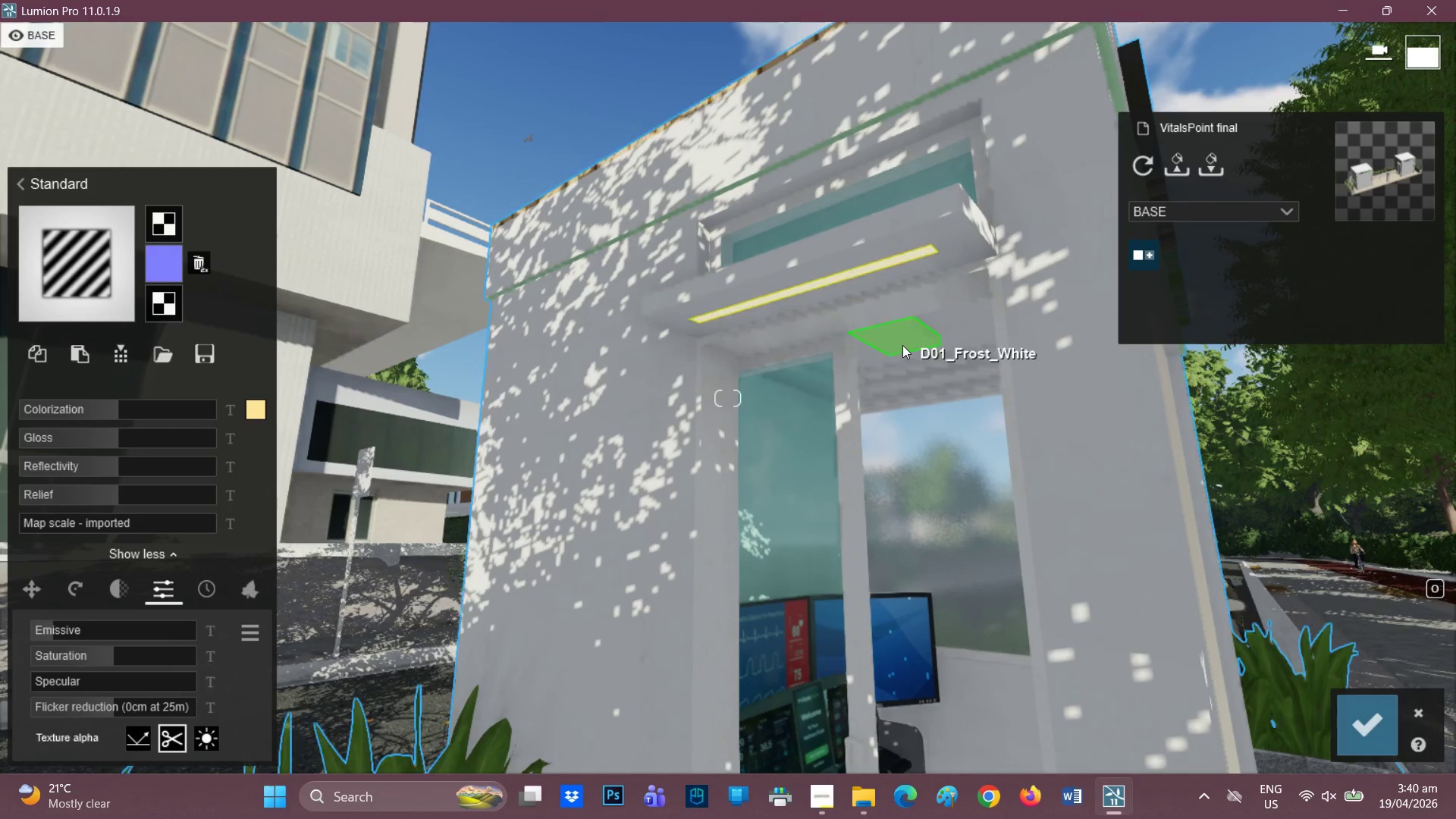 
left_click([902, 344])
 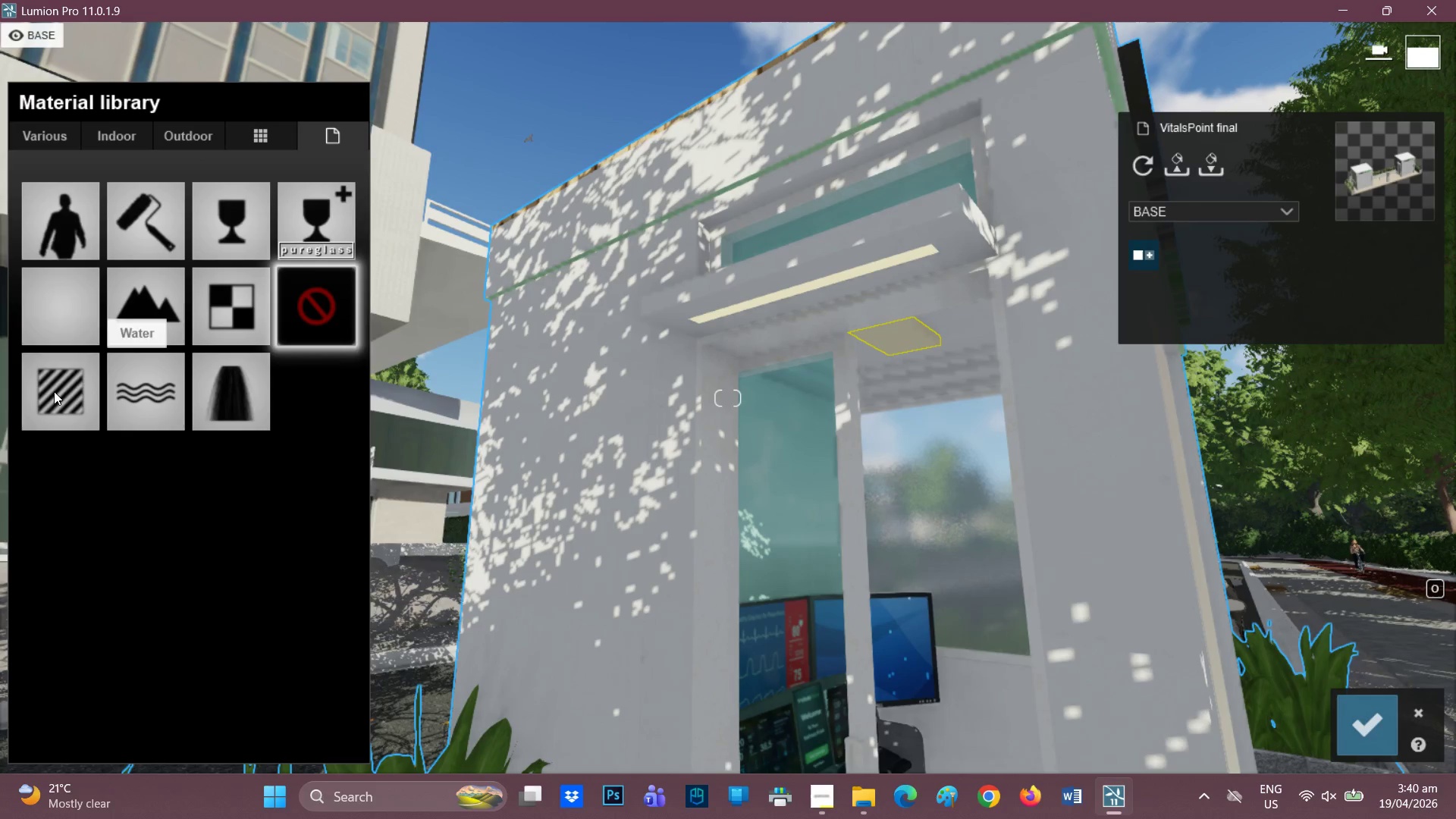 
left_click([54, 391])
 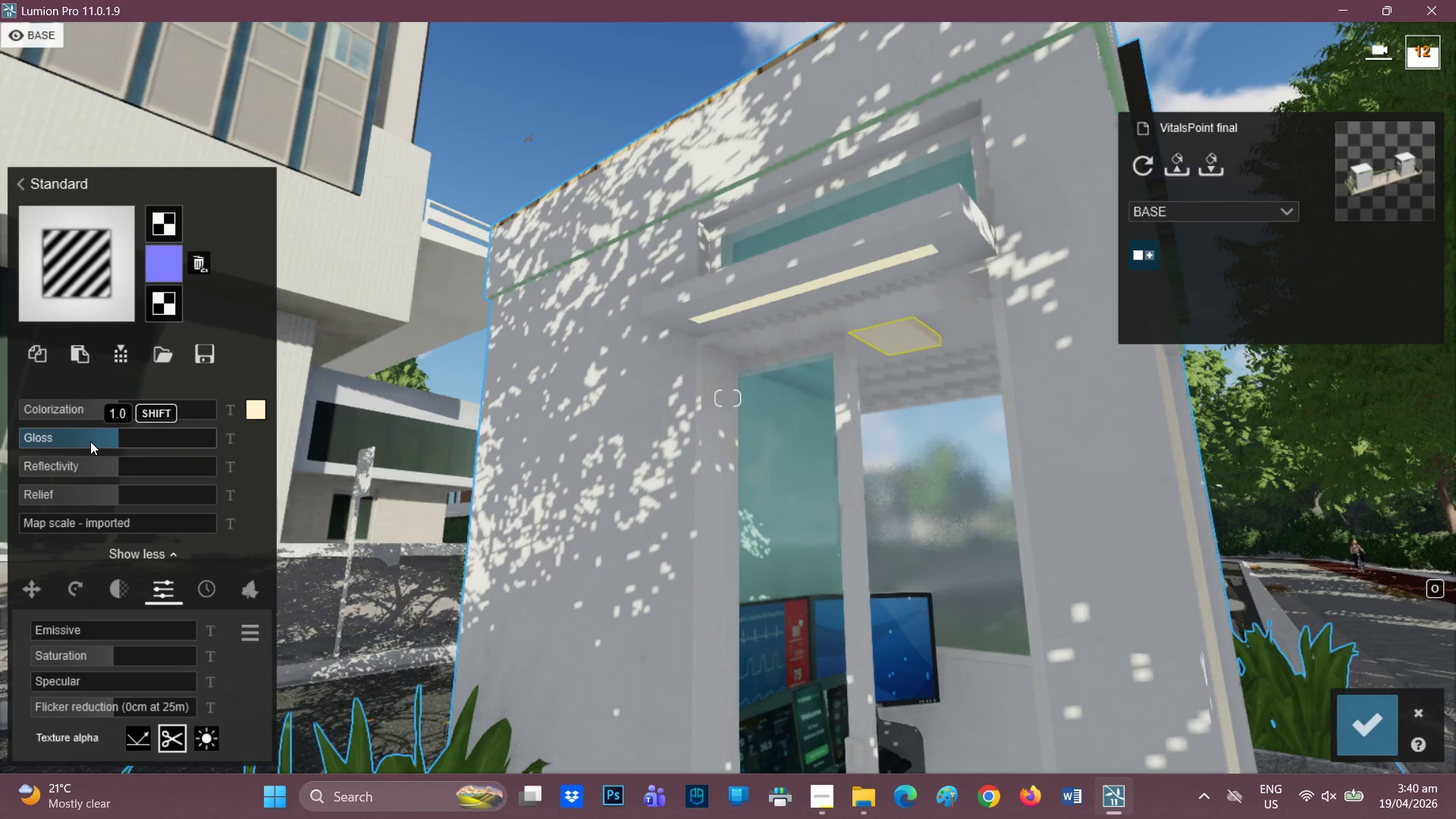 
left_click_drag(start_coordinate=[90, 441], to_coordinate=[67, 441])
 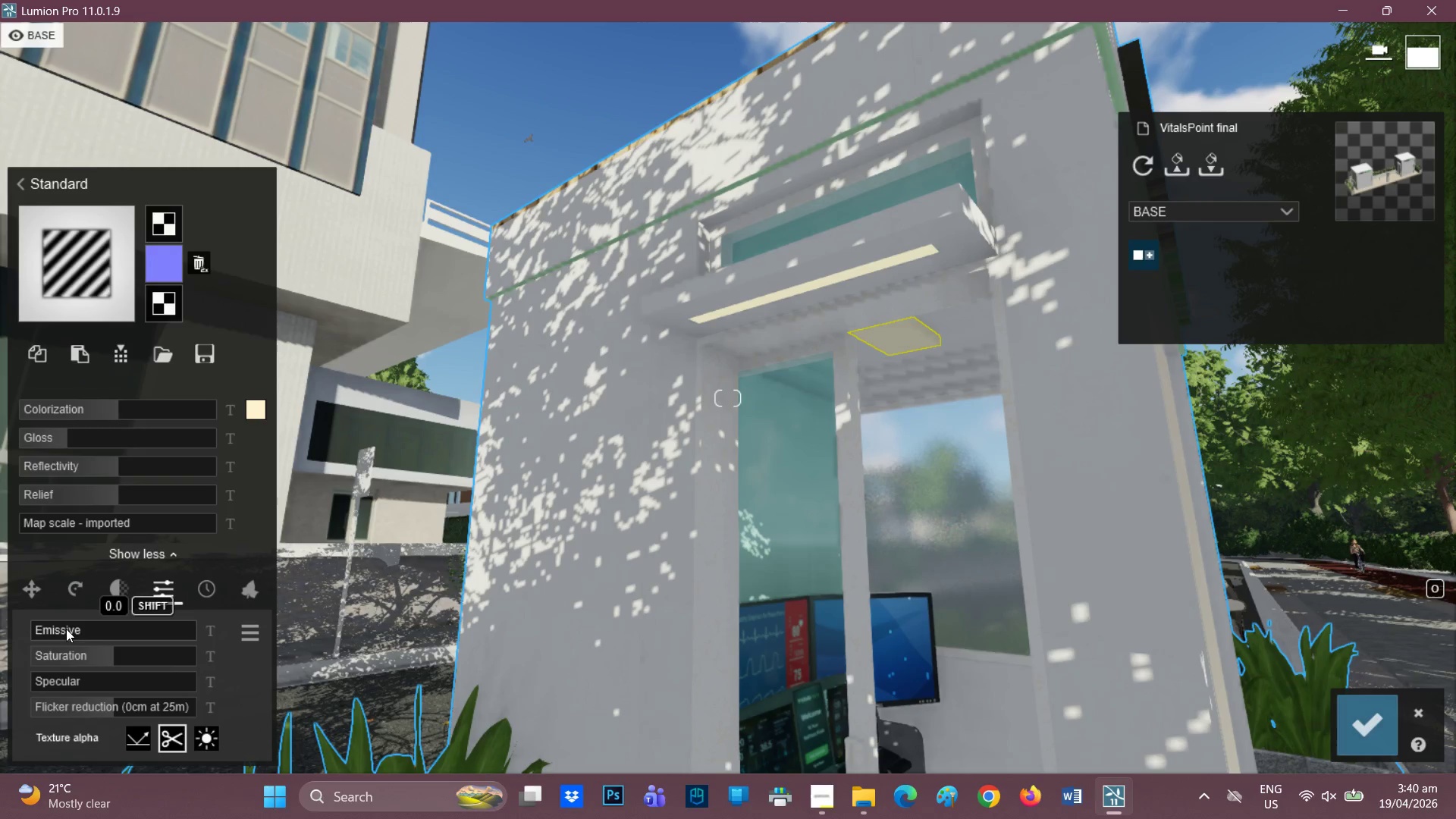 
left_click([65, 632])
 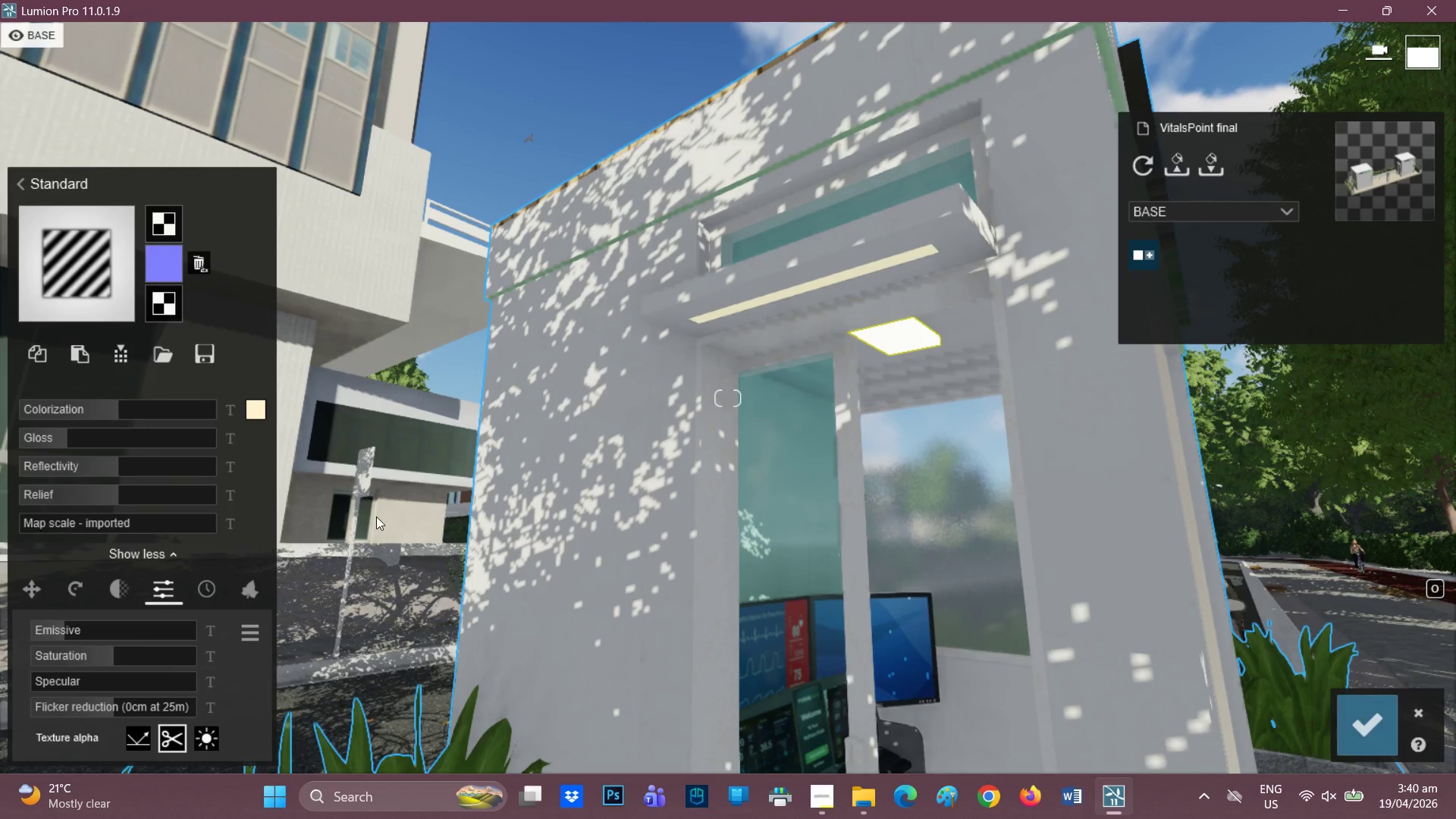 
hold_key(key=D, duration=0.48)
 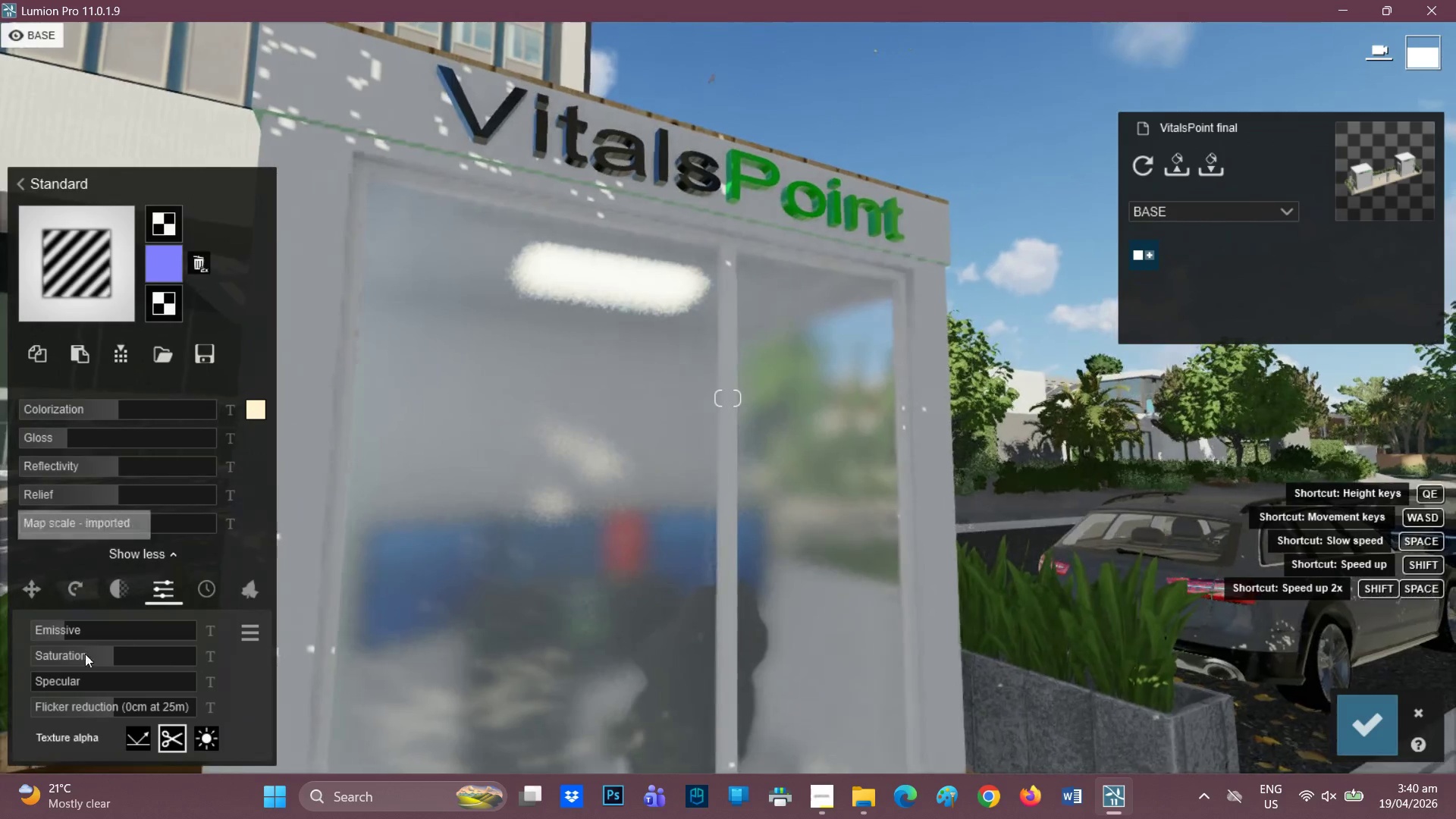 
left_click([49, 635])
 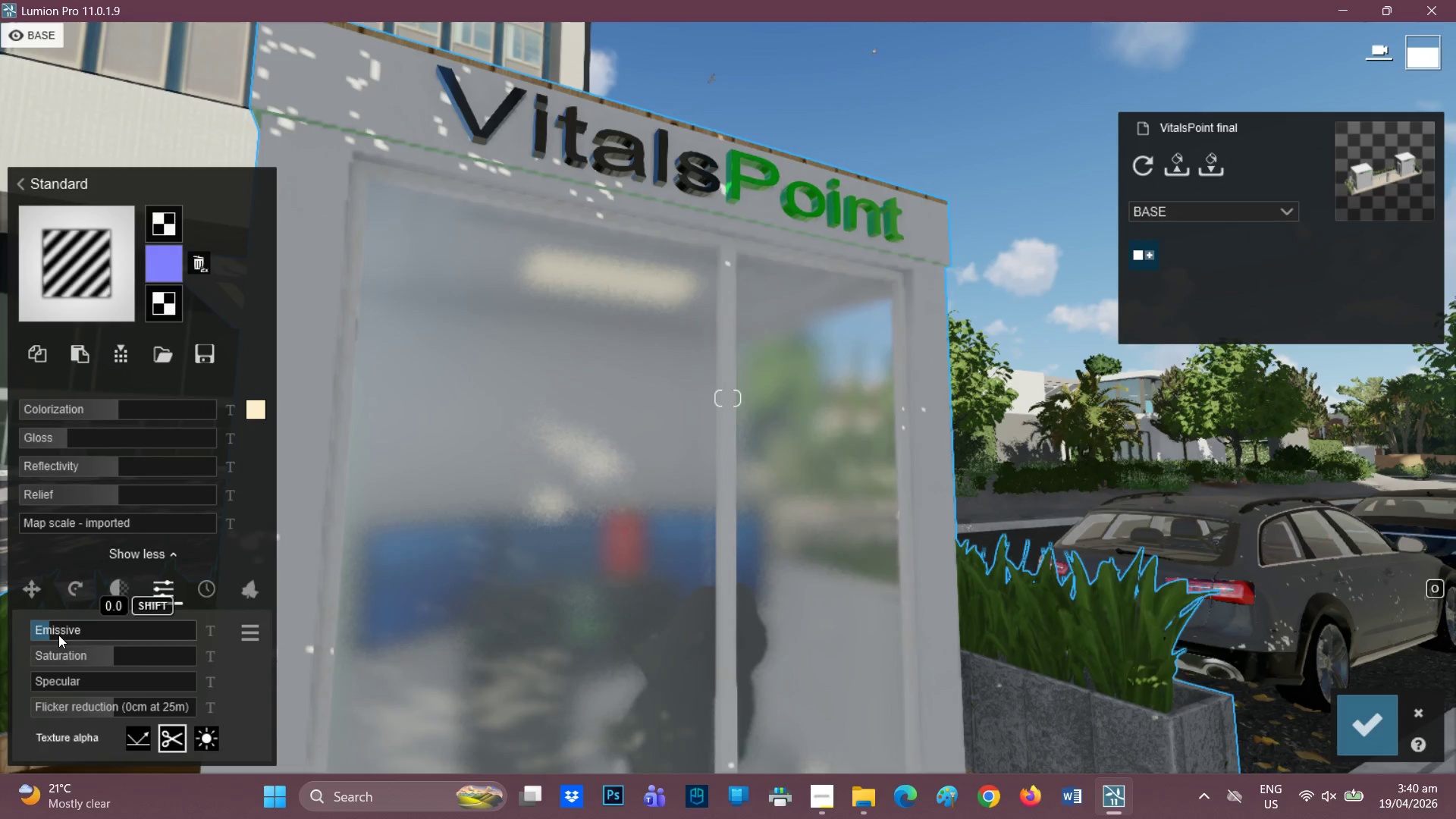 
left_click([58, 635])
 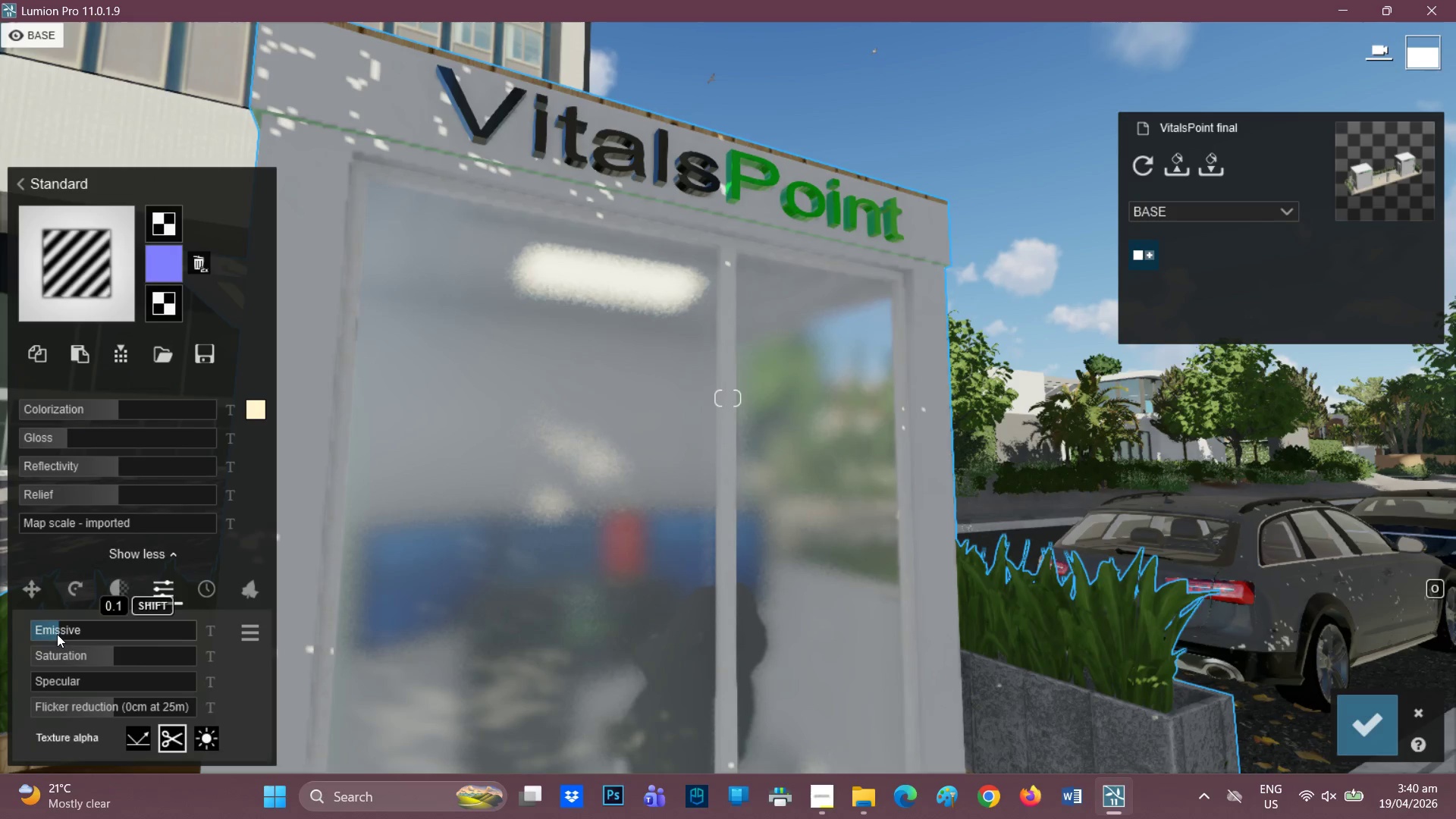 
left_click([55, 634])
 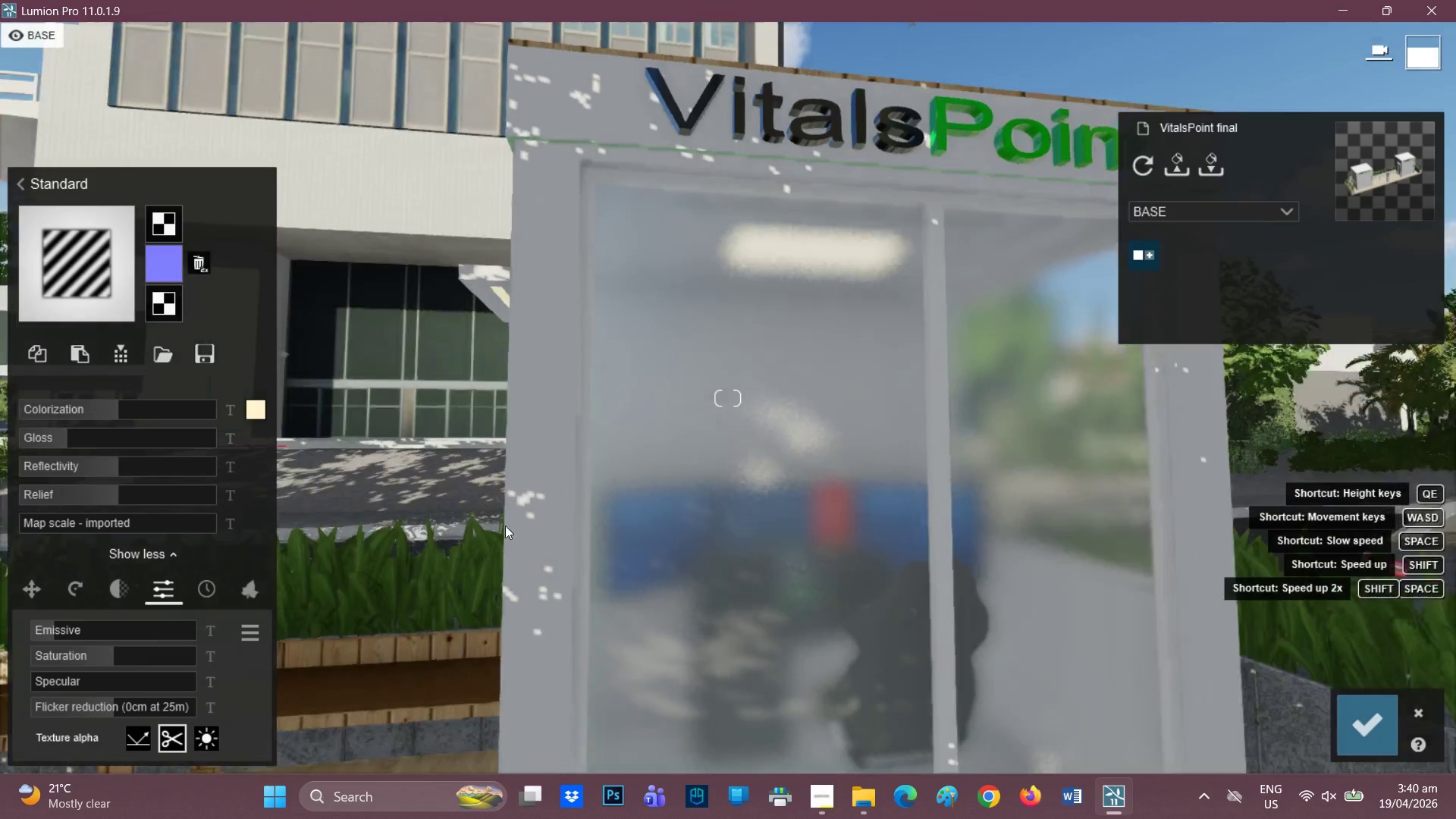 
scroll: coordinate [499, 498], scroll_direction: down, amount: 6.0
 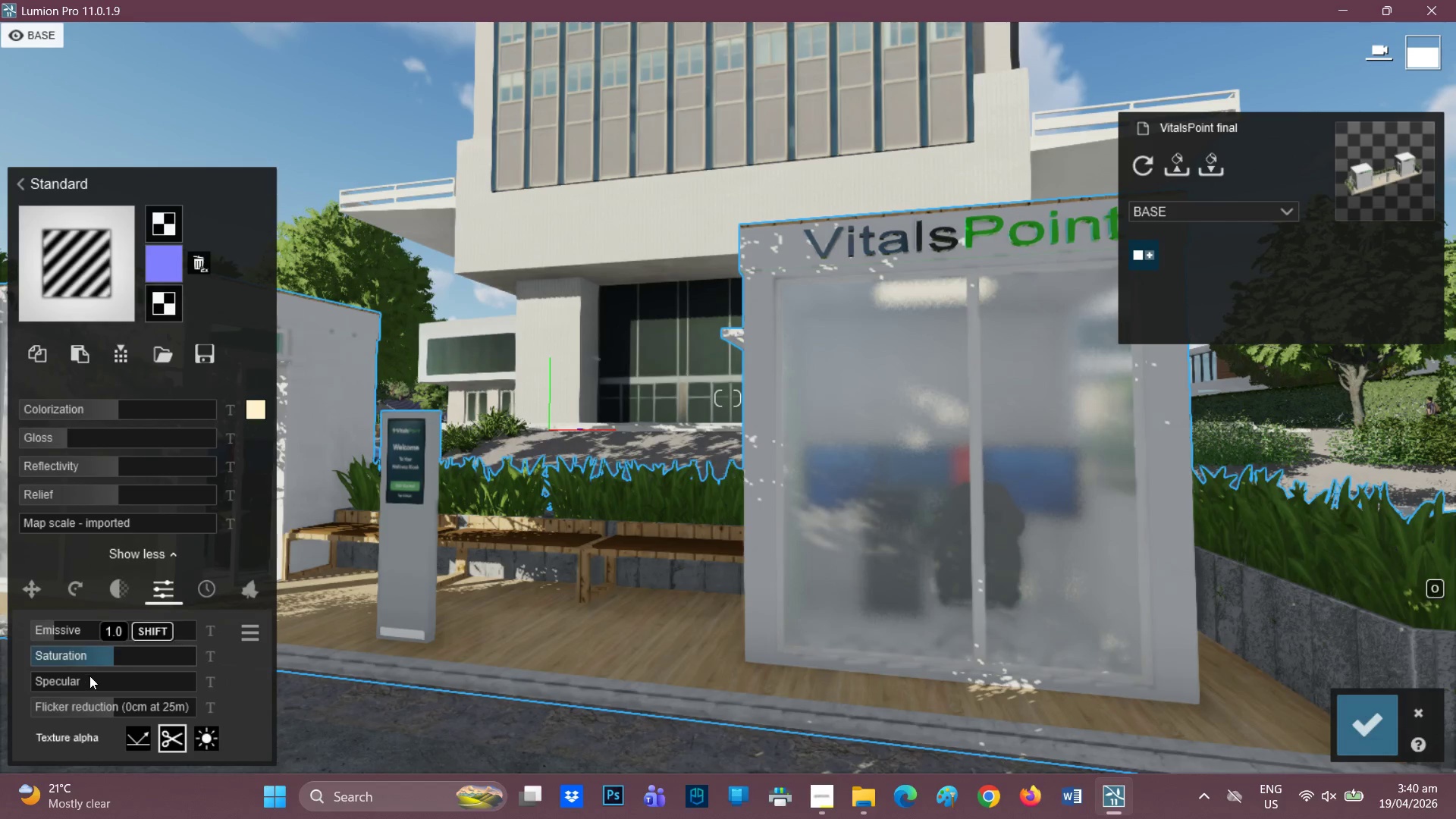 
mouse_move([1338, 710])
 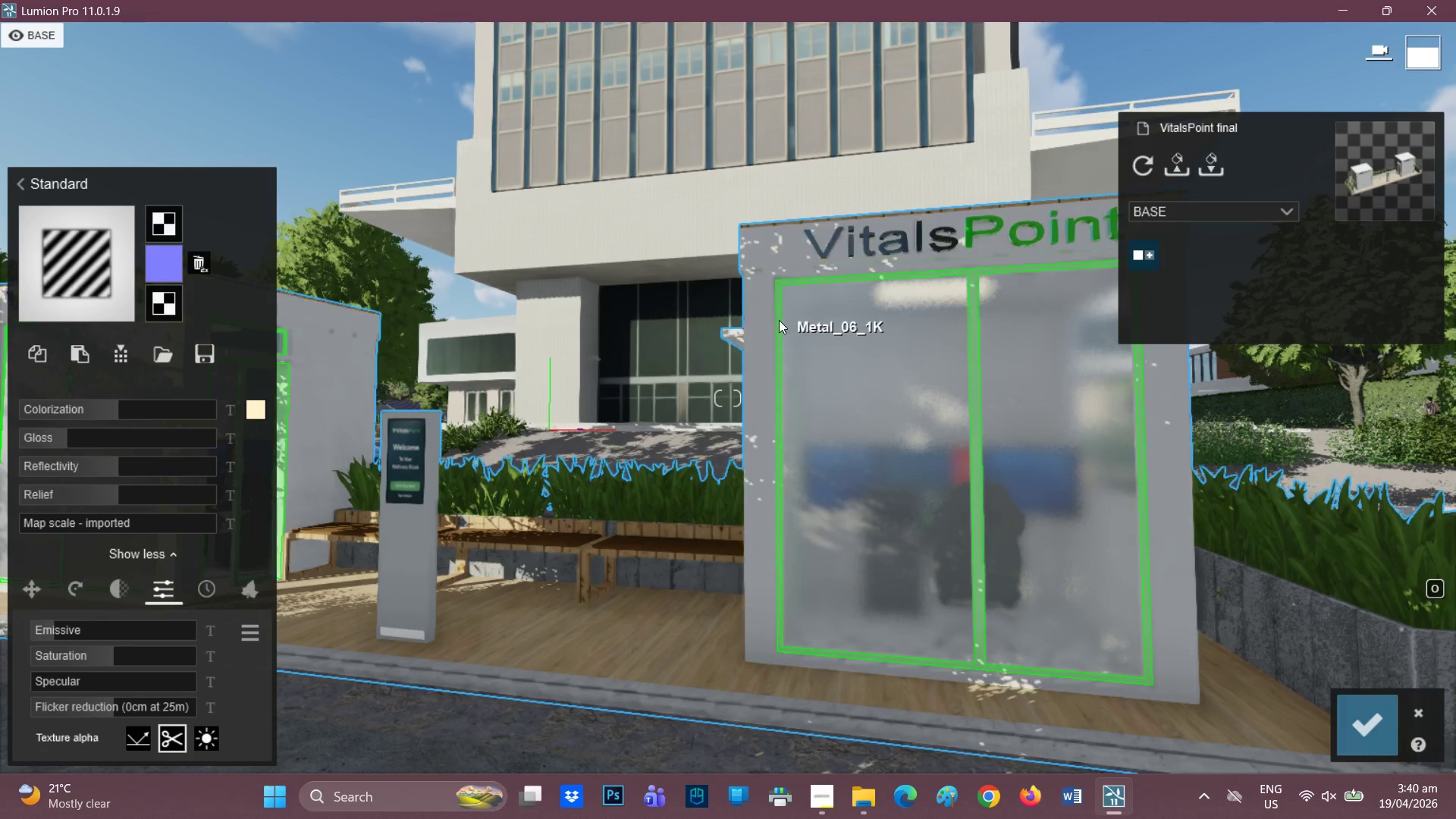 
left_click([779, 320])
 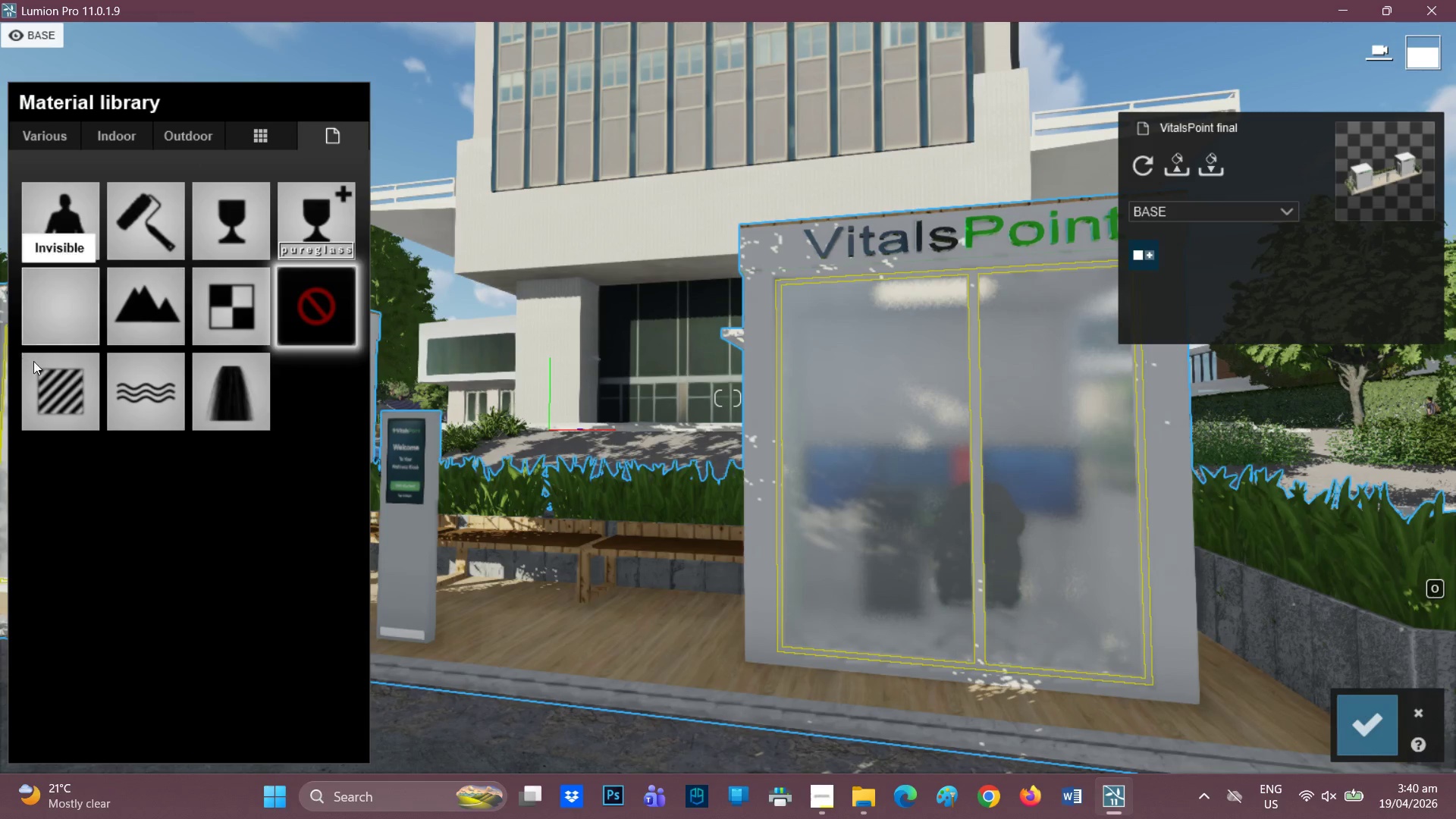 
left_click([68, 391])
 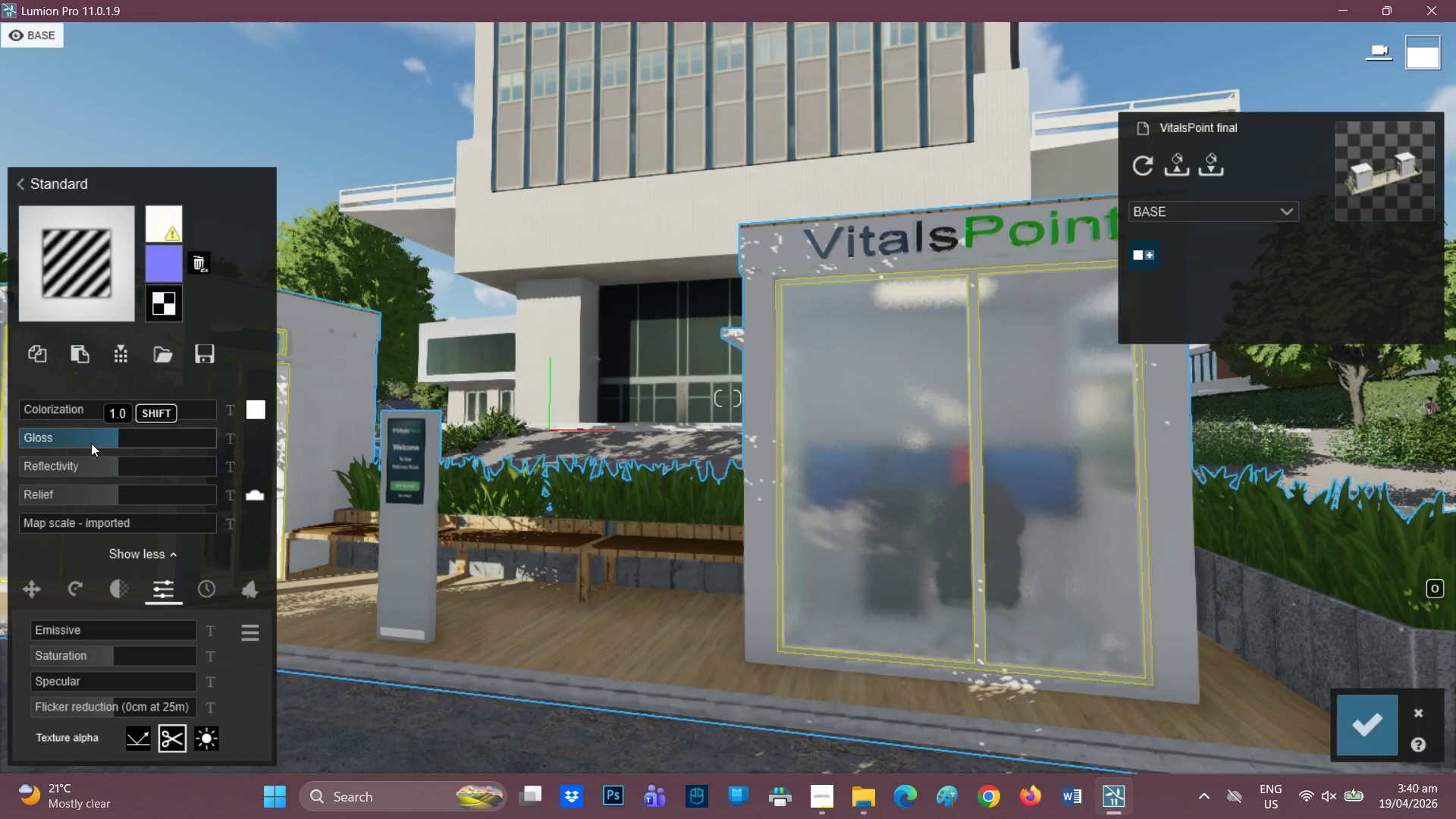 
left_click_drag(start_coordinate=[105, 444], to_coordinate=[75, 448])
 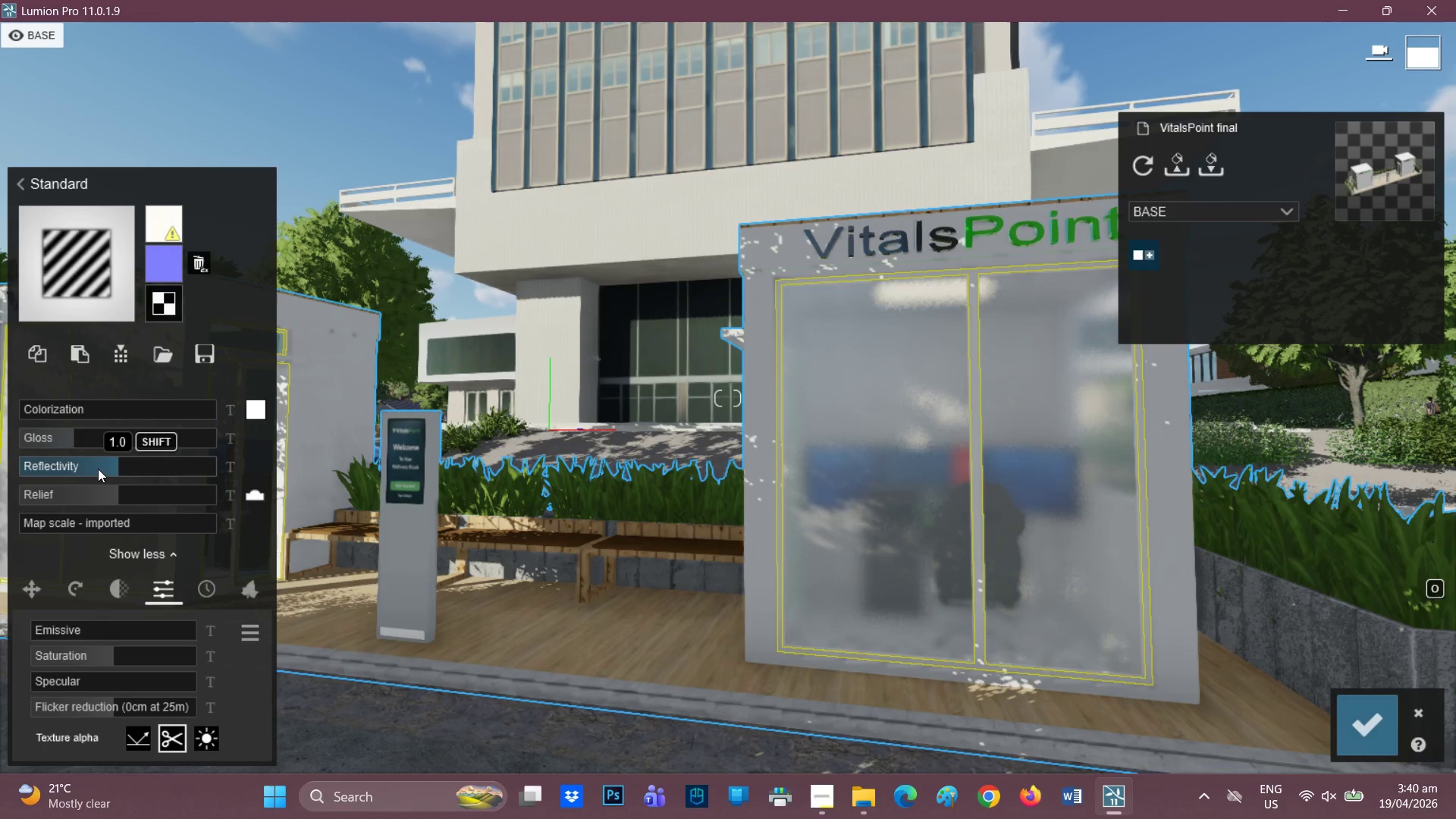 
left_click_drag(start_coordinate=[98, 469], to_coordinate=[31, 469])
 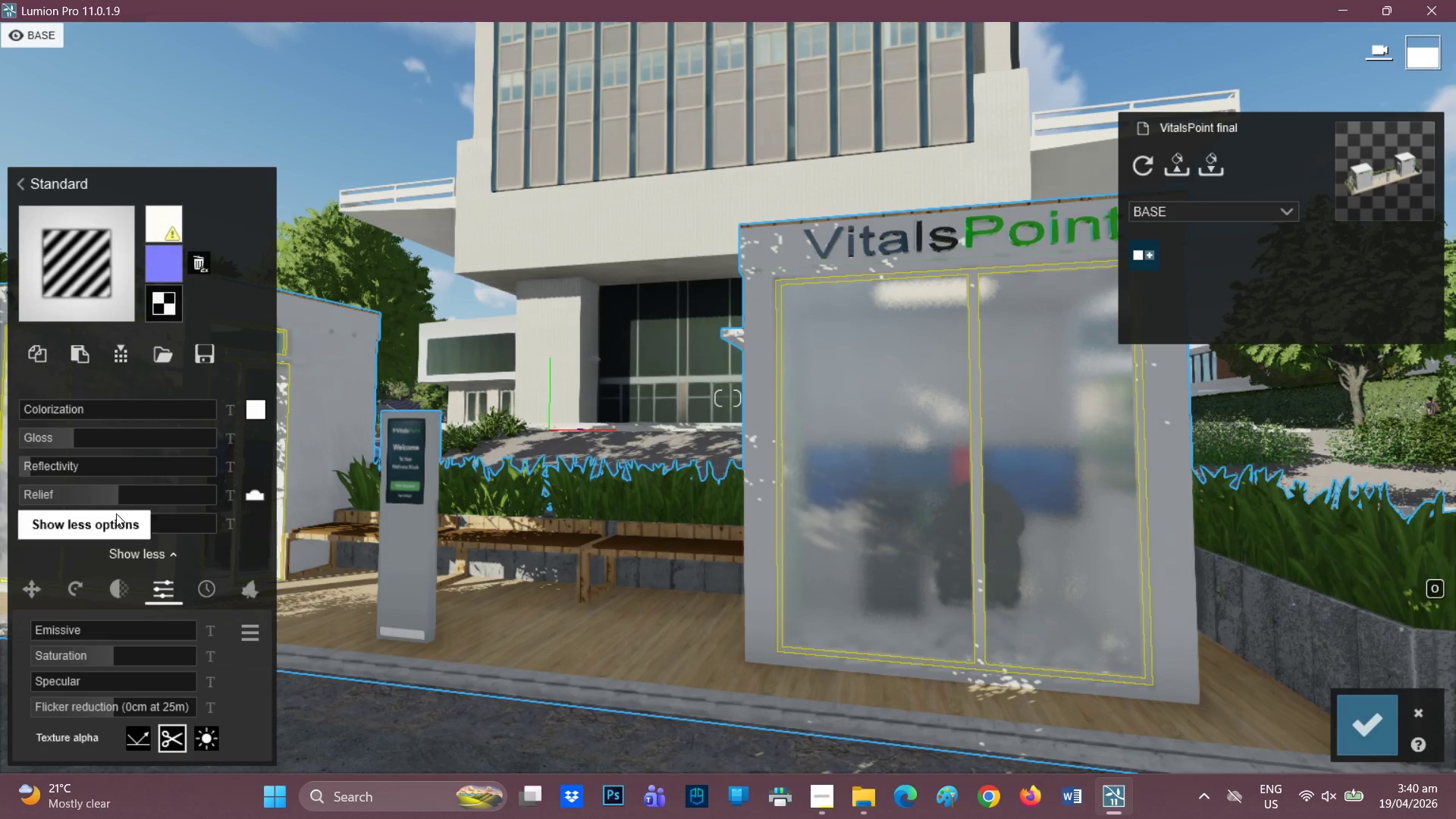 
left_click_drag(start_coordinate=[112, 504], to_coordinate=[250, 512])
 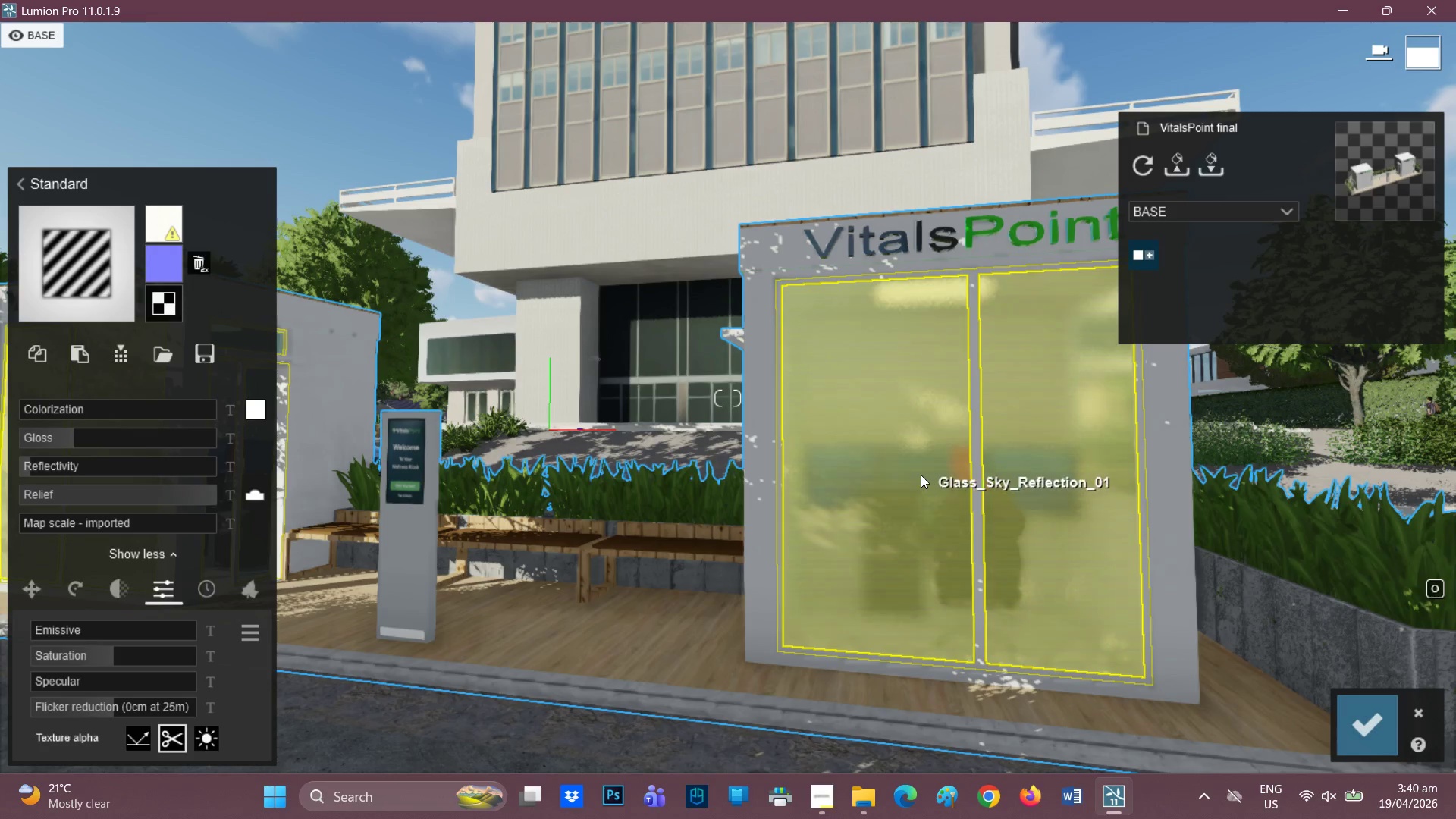 
scroll: coordinate [439, 457], scroll_direction: down, amount: 2.0
 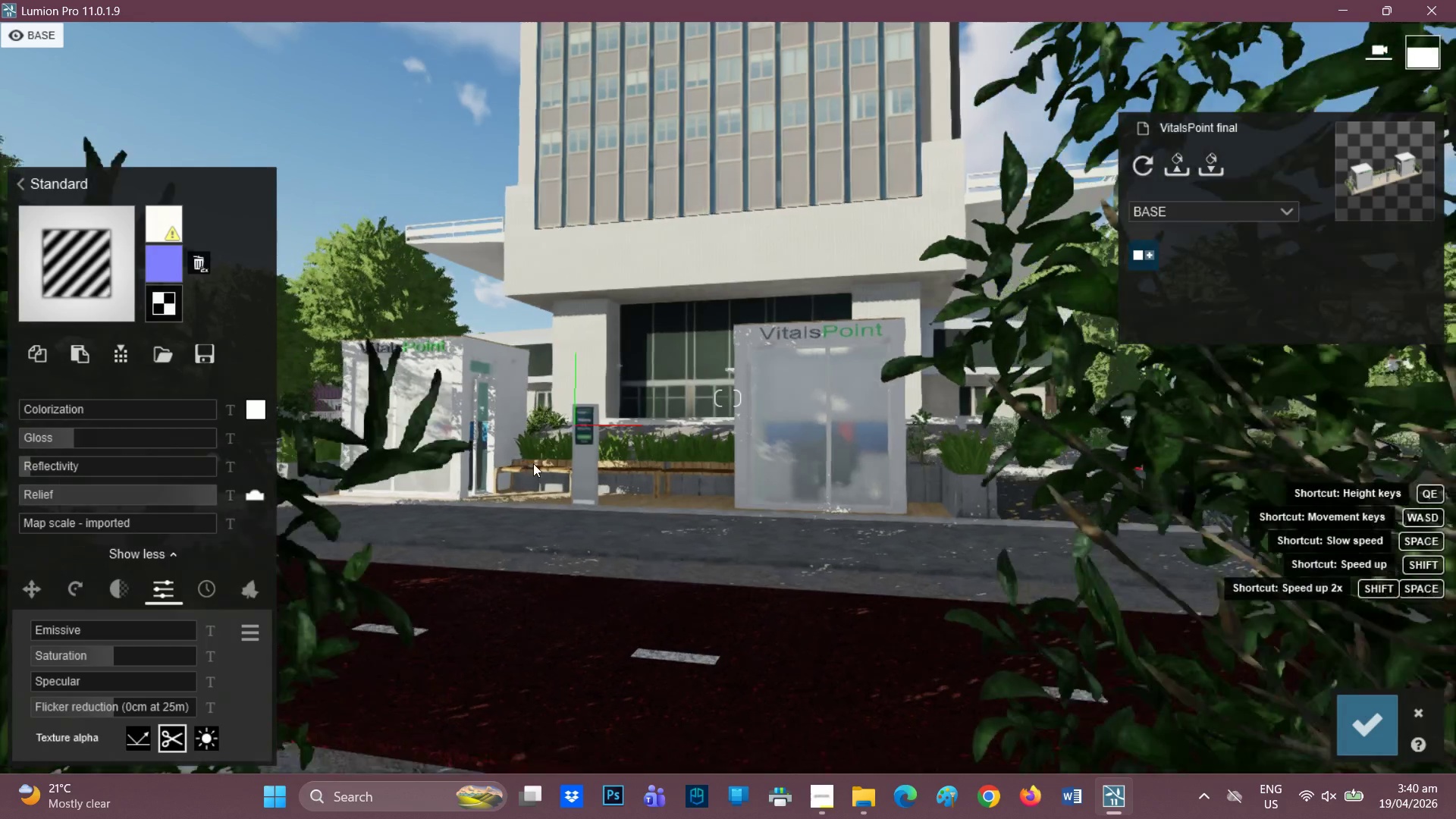 
scroll: coordinate [535, 465], scroll_direction: none, amount: 0.0
 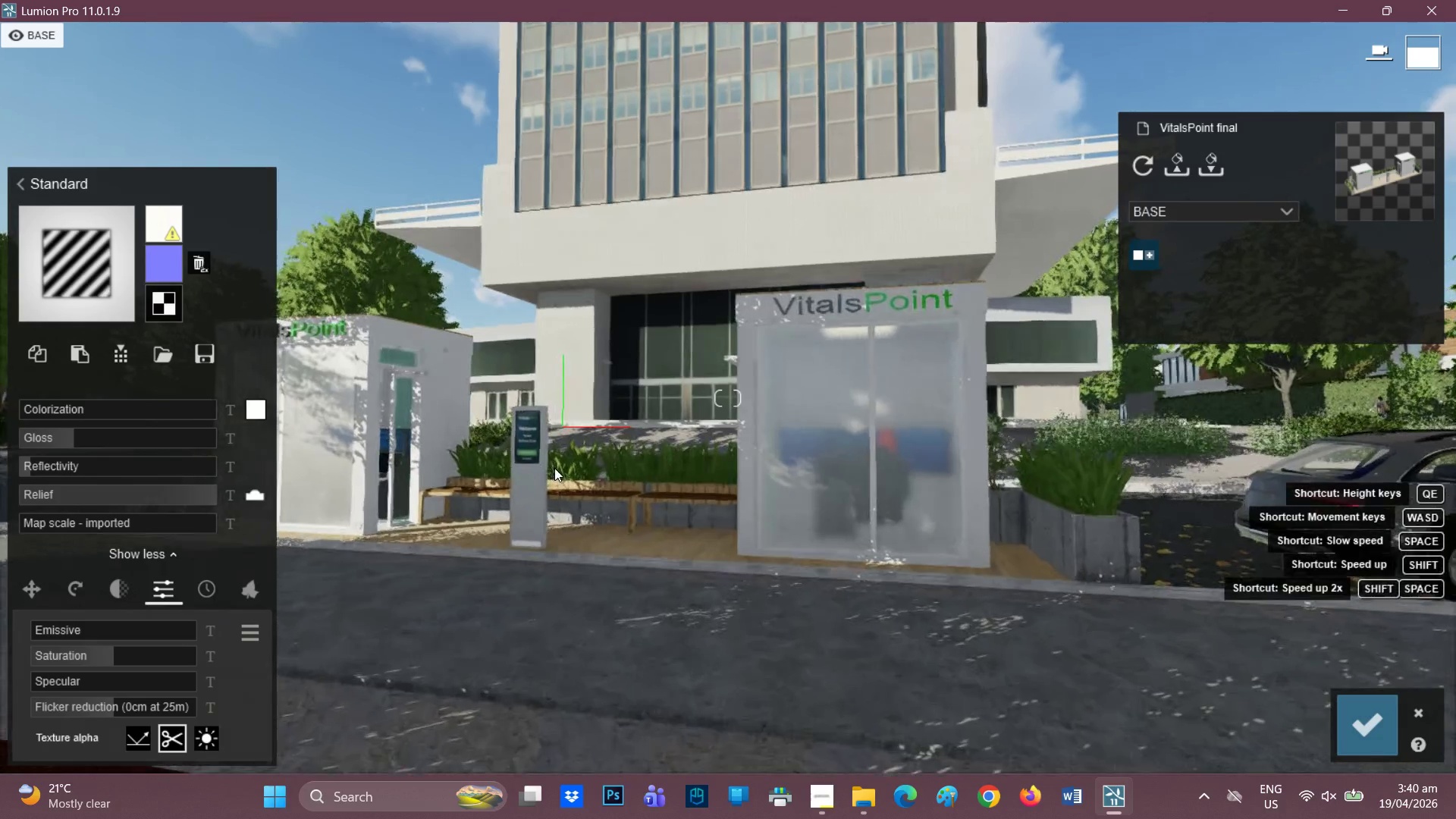 
scroll: coordinate [554, 468], scroll_direction: up, amount: 1.0
 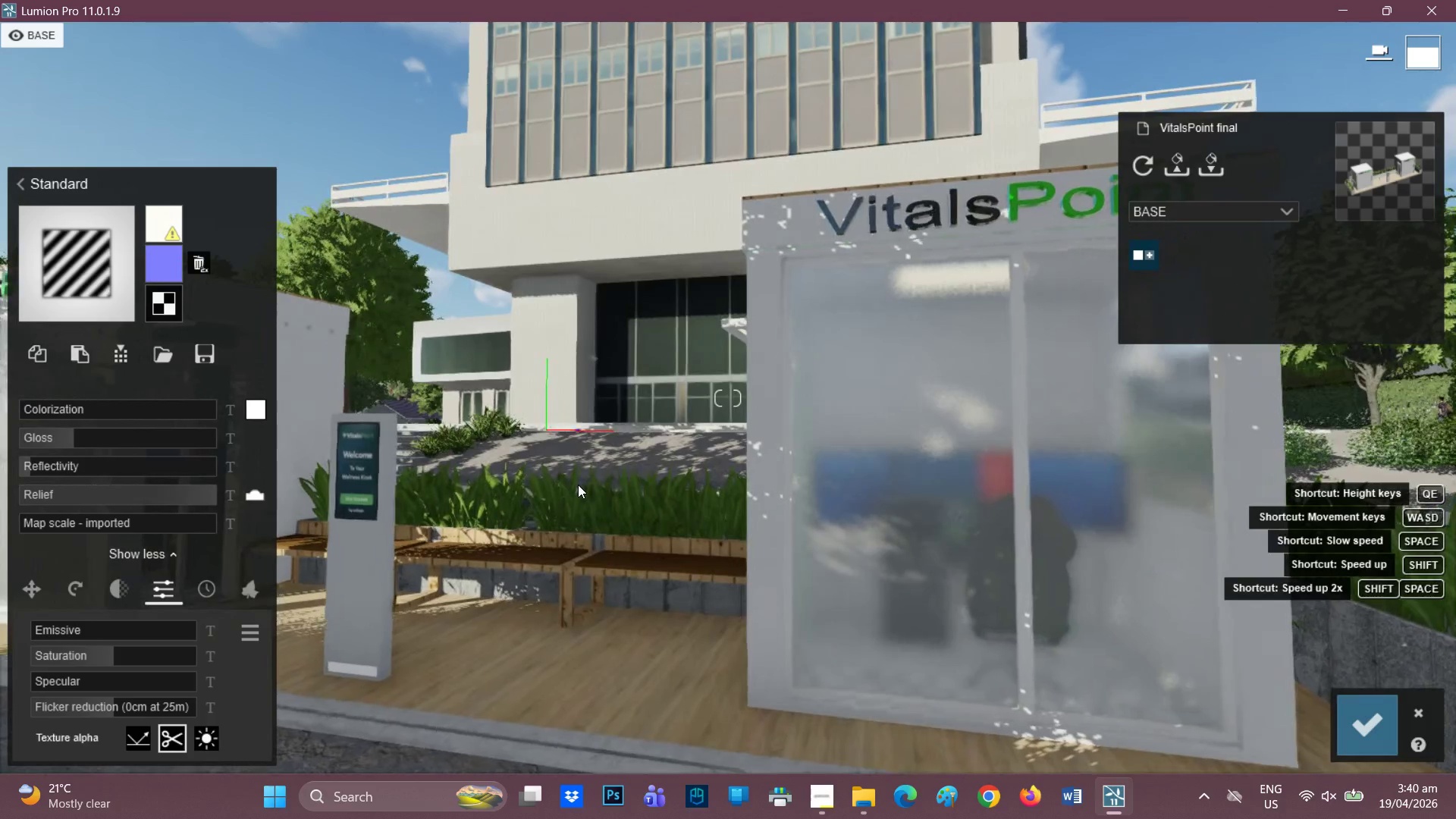 
key(D)
 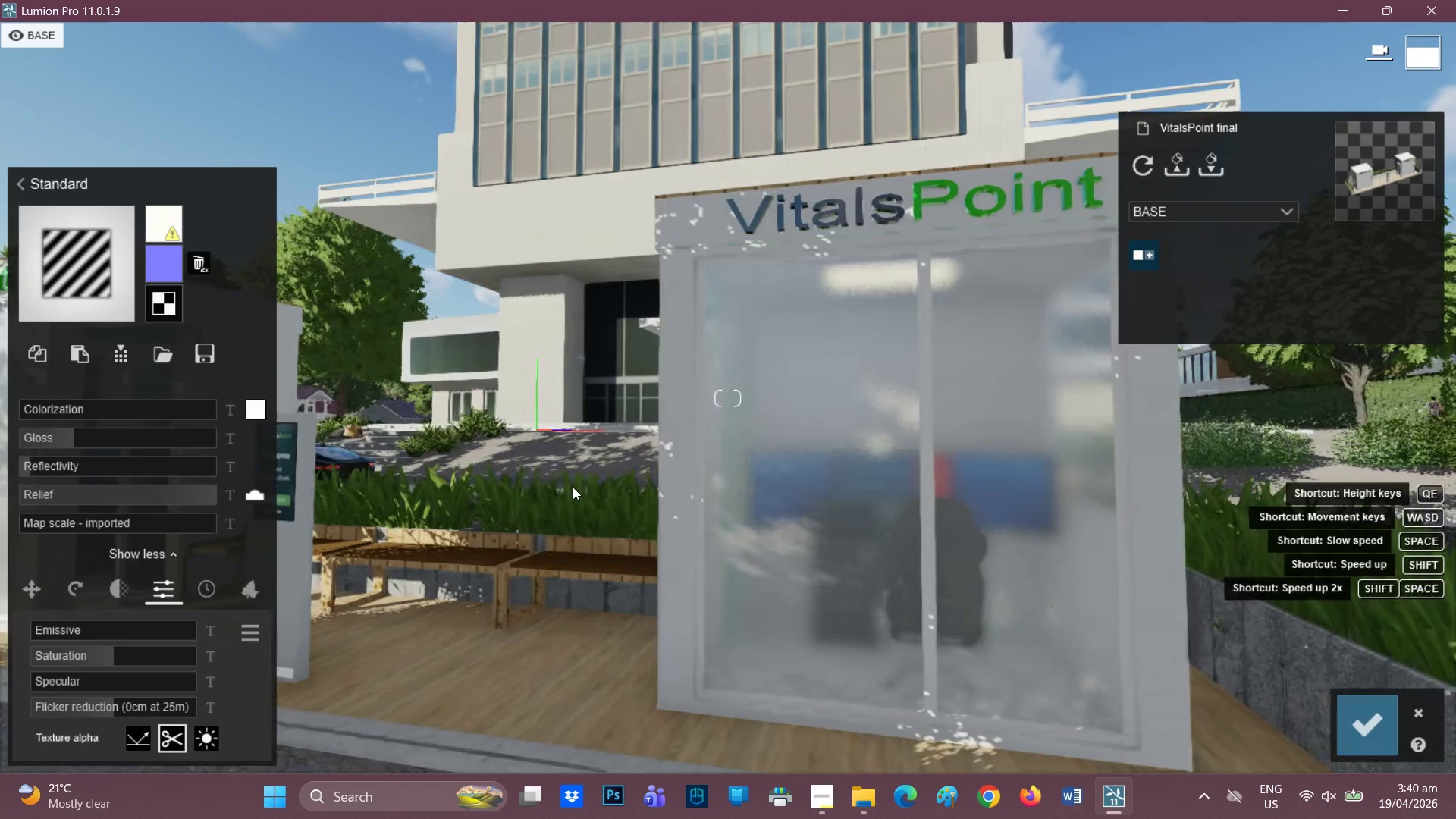 
scroll: coordinate [565, 487], scroll_direction: down, amount: 1.0
 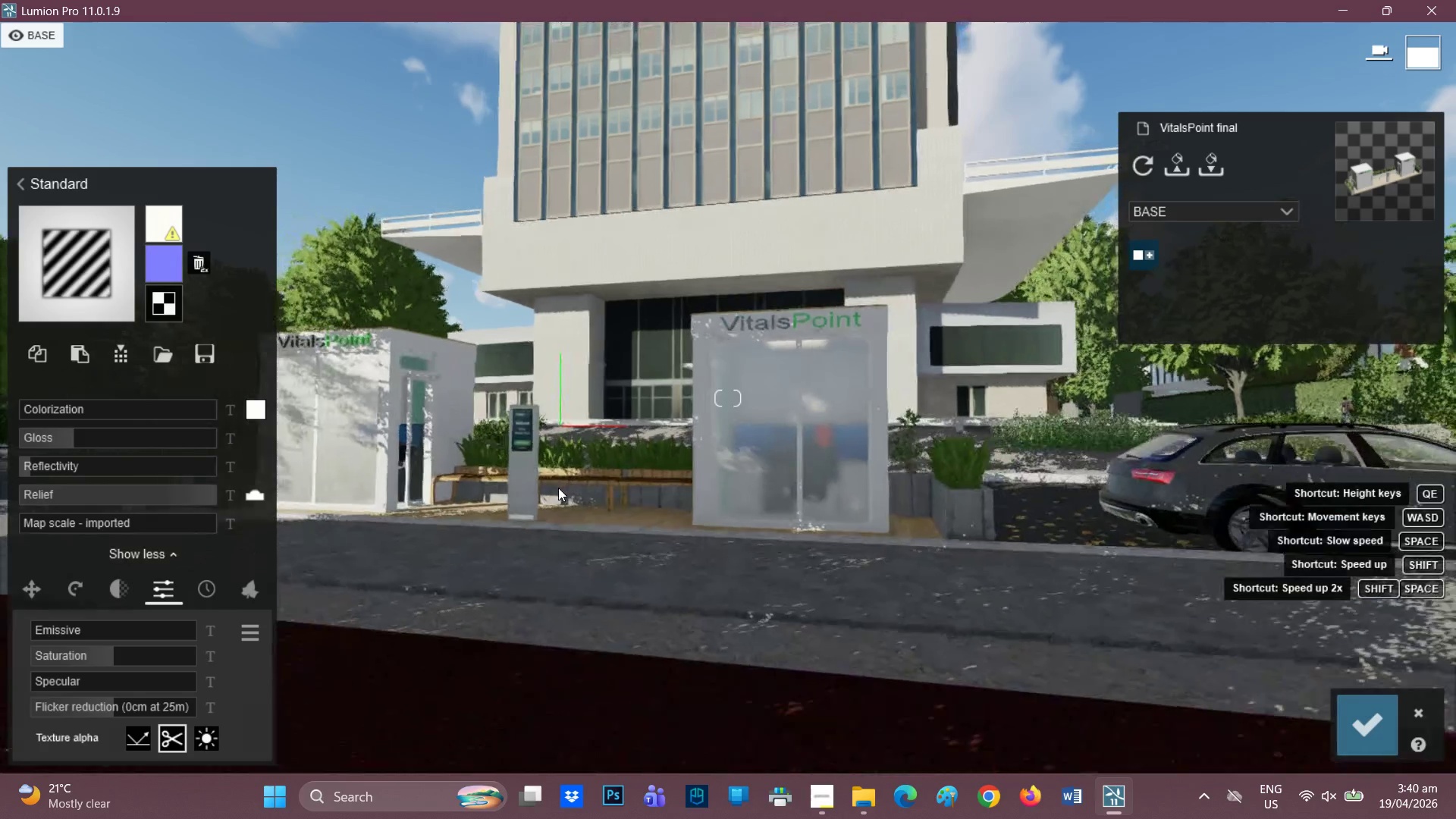 
key(D)
 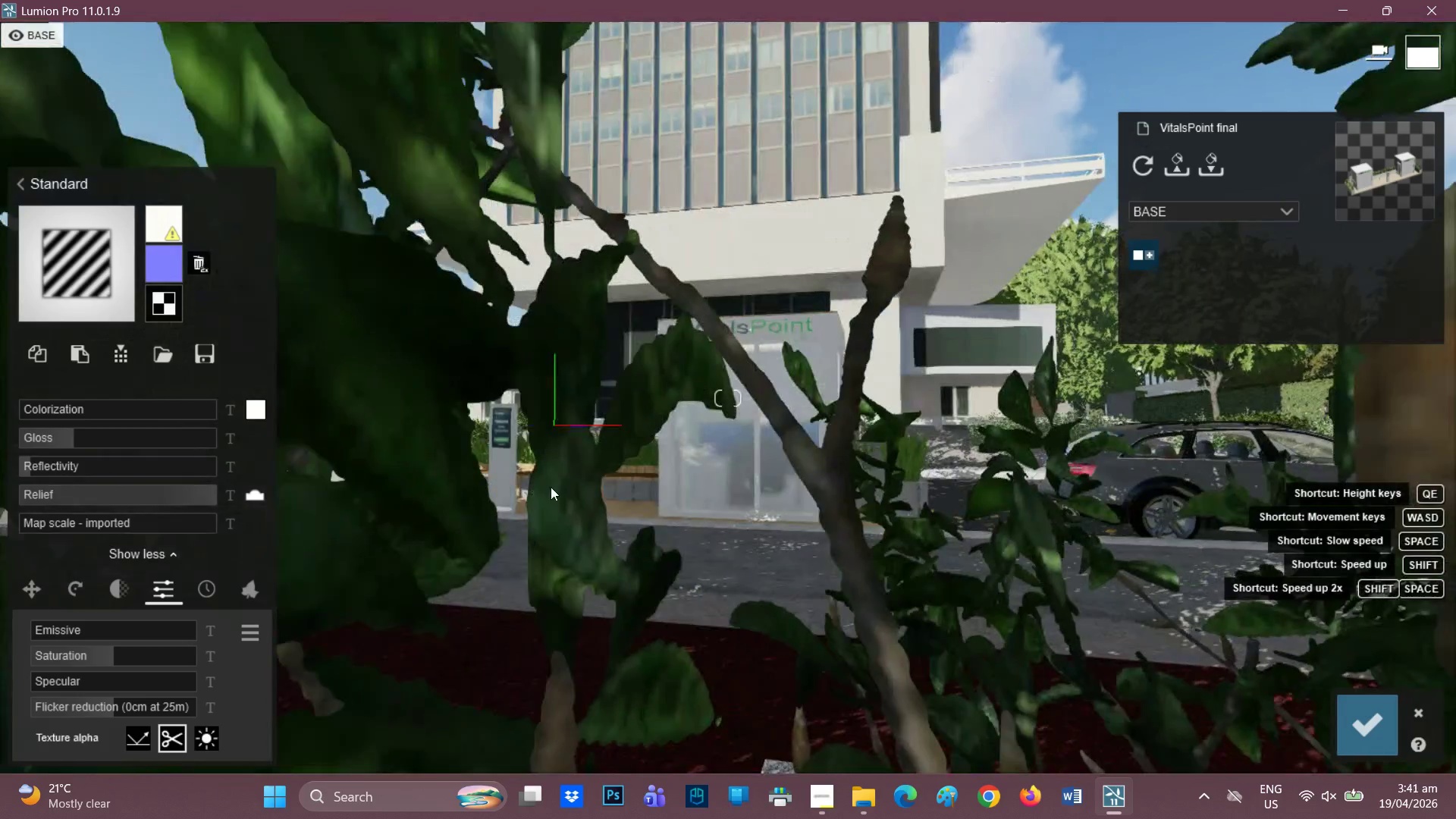 
scroll: coordinate [488, 494], scroll_direction: up, amount: 1.0
 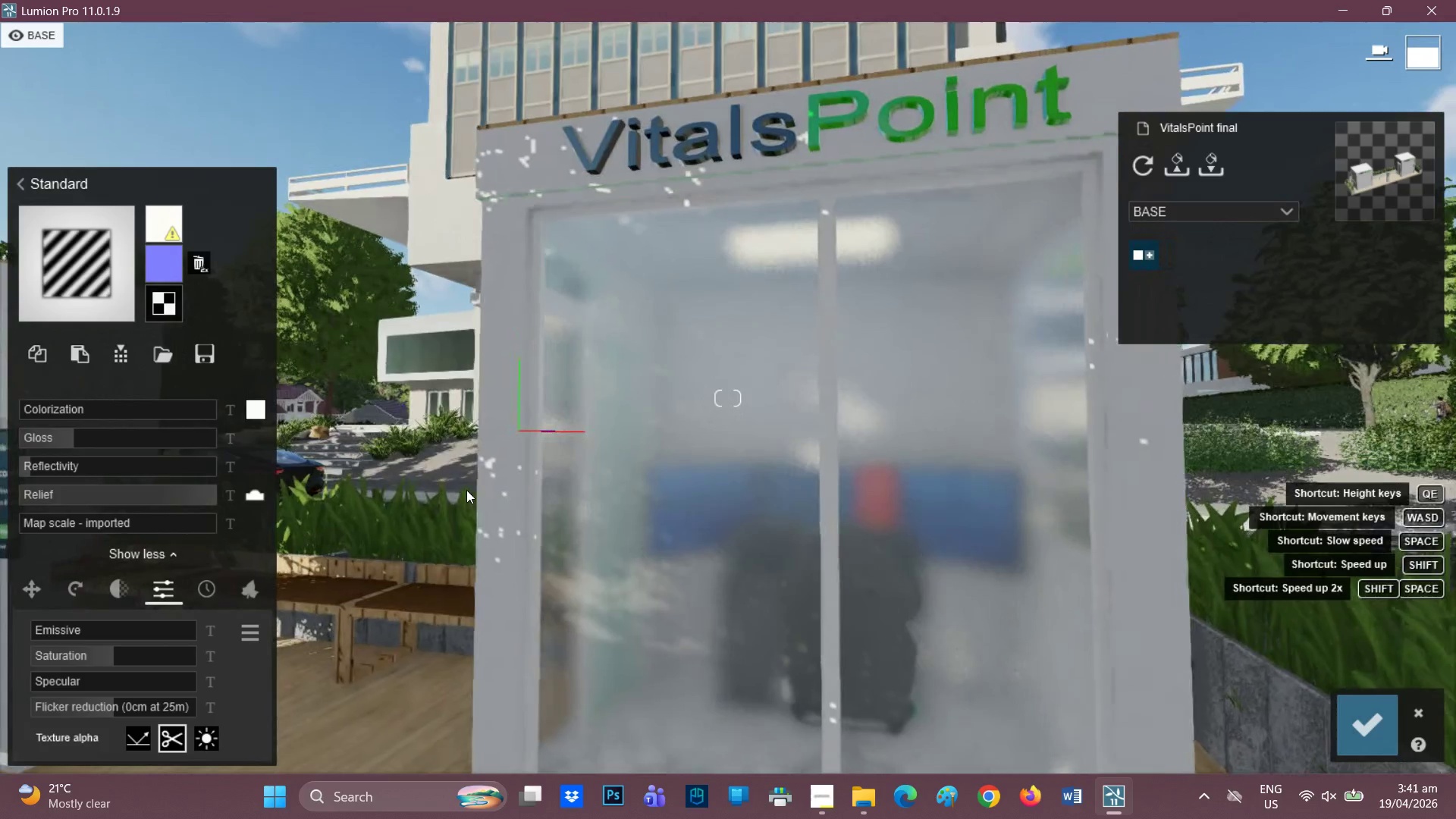 
key(A)
 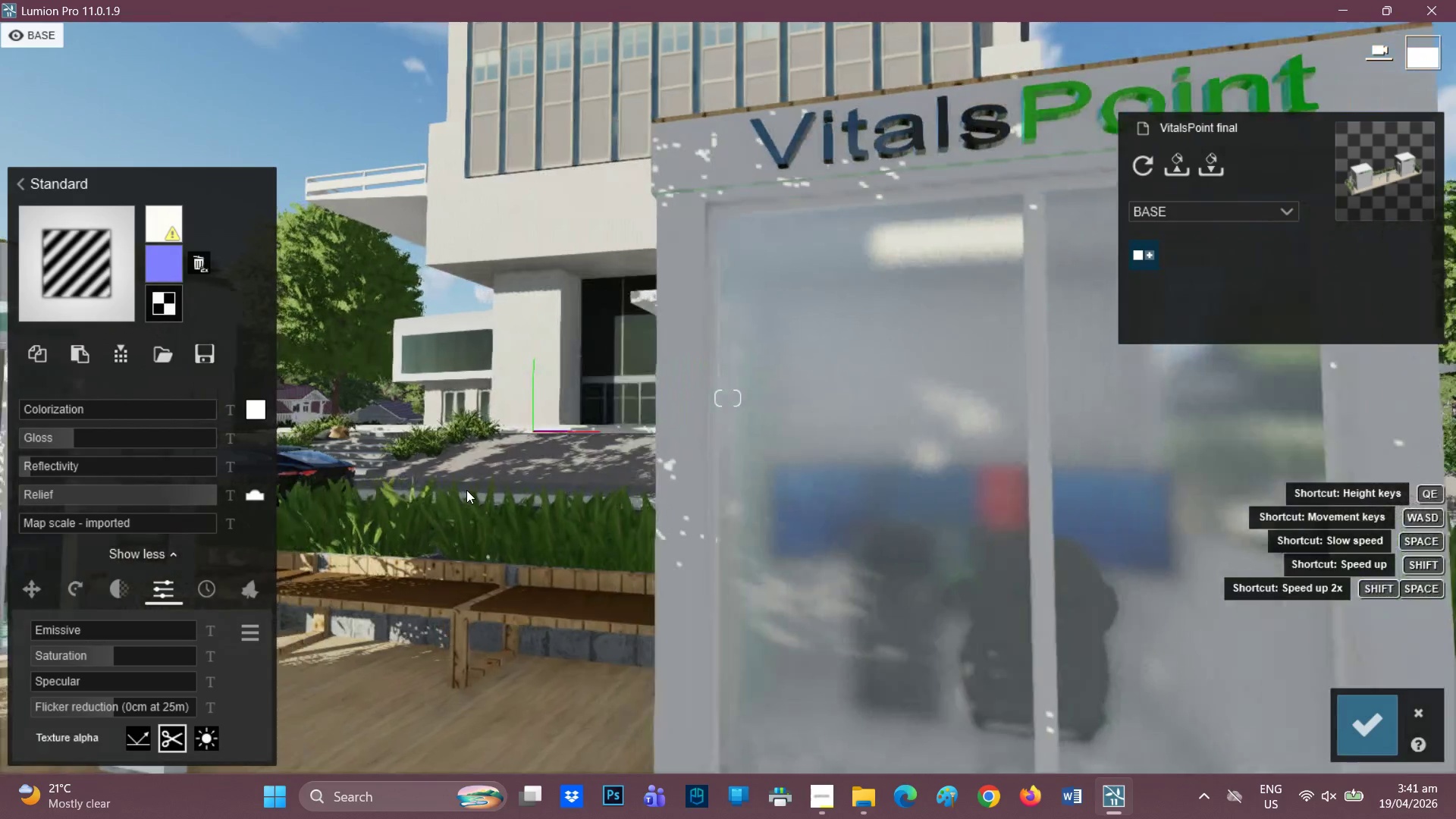 
hold_key(key=A, duration=0.52)
 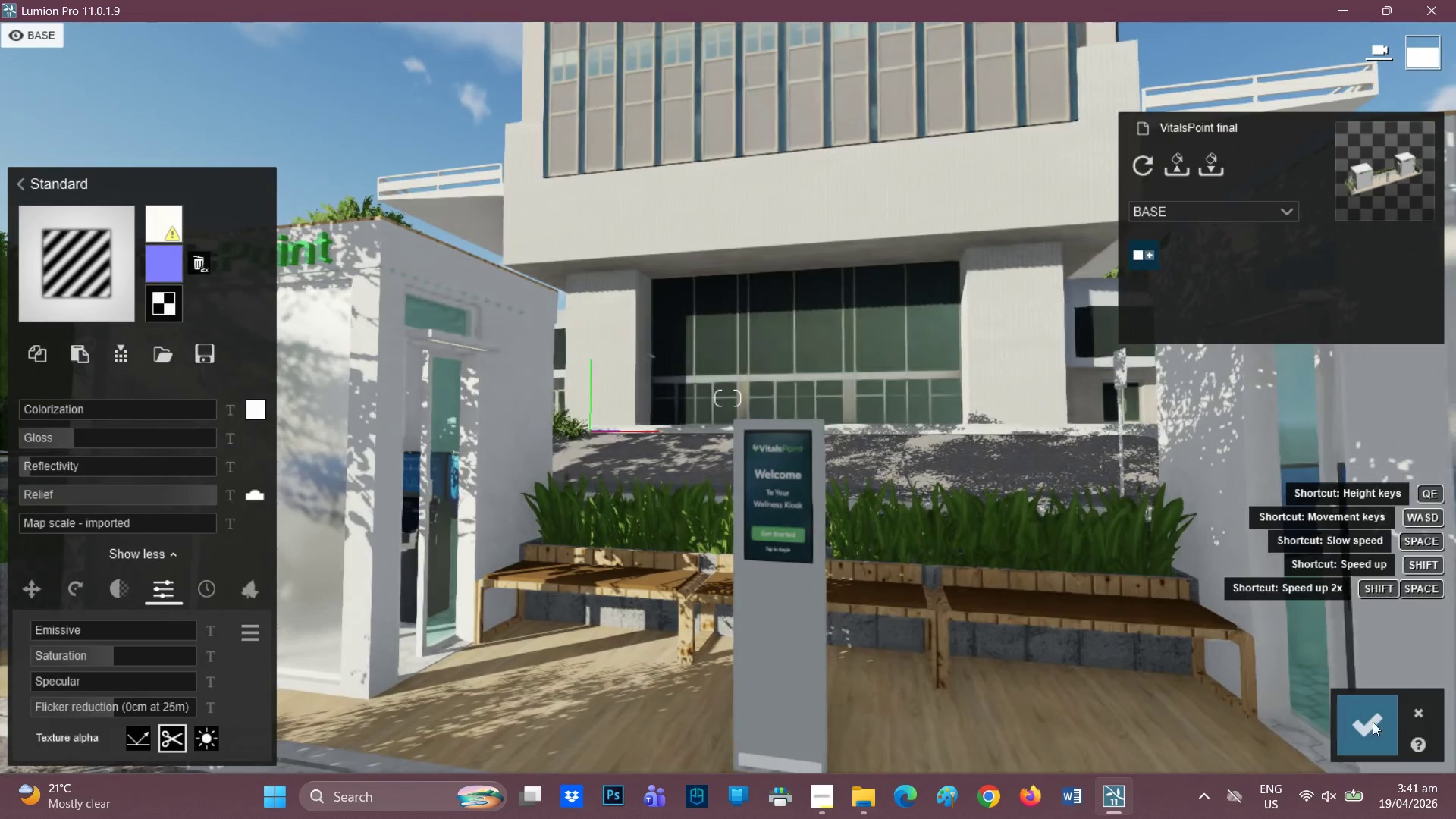 
left_click([1377, 722])
 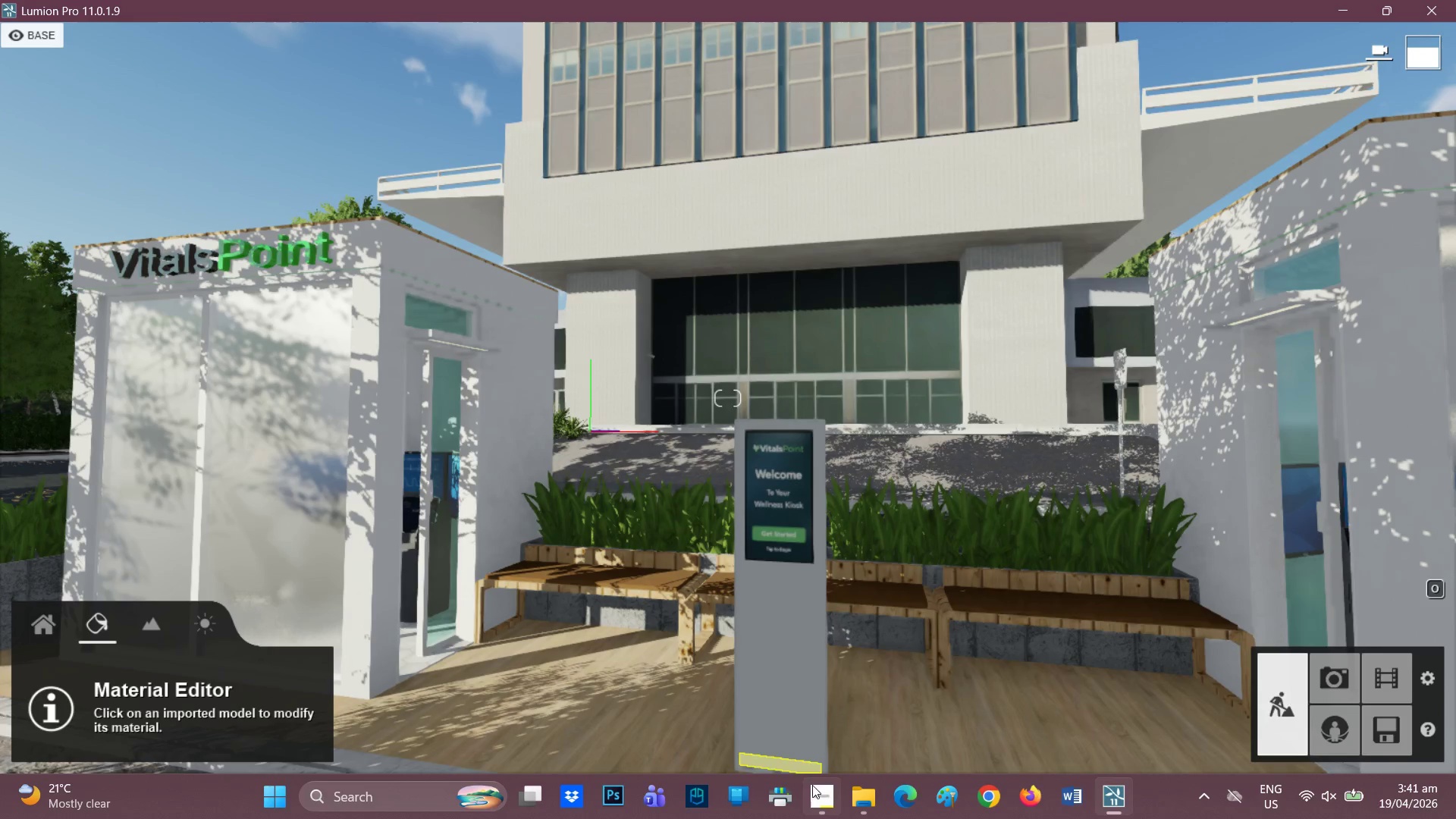 
left_click([810, 790])